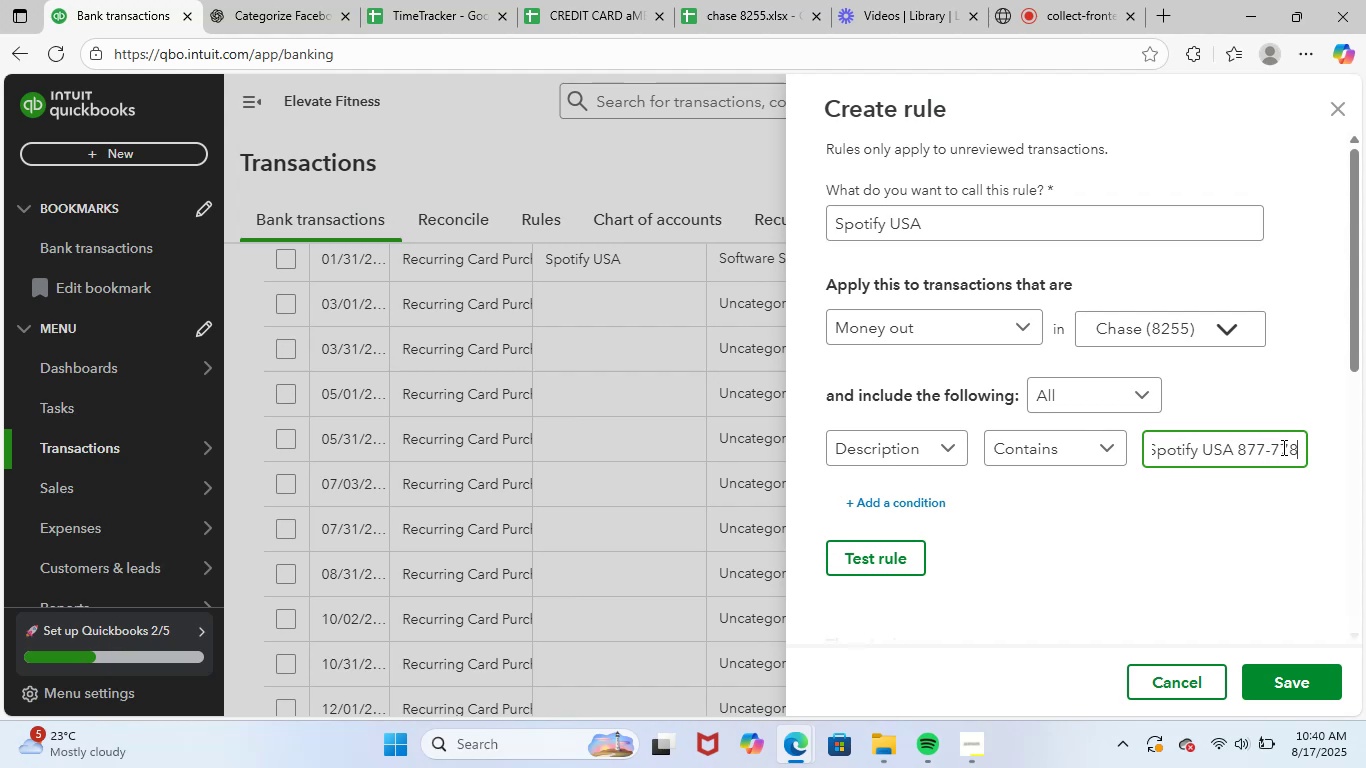 
key(Backspace)
 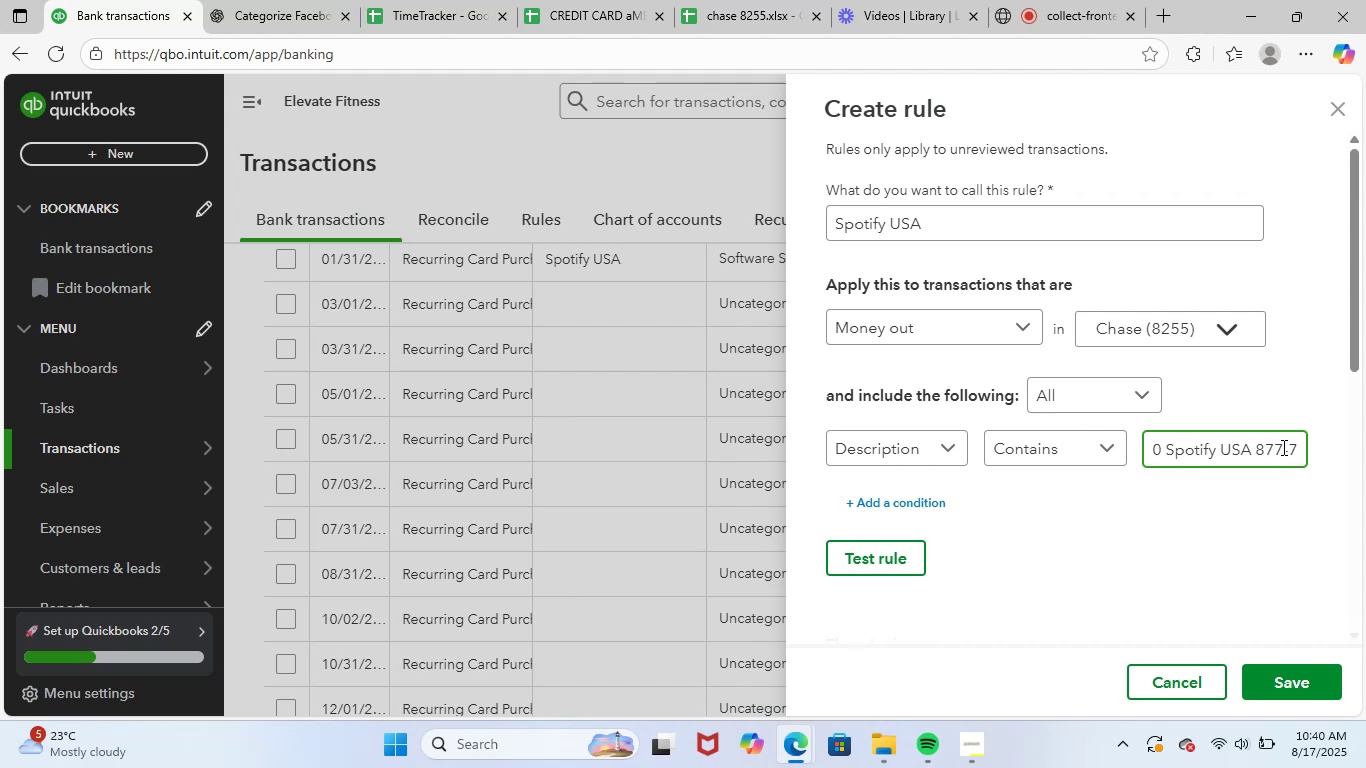 
key(Backspace)
 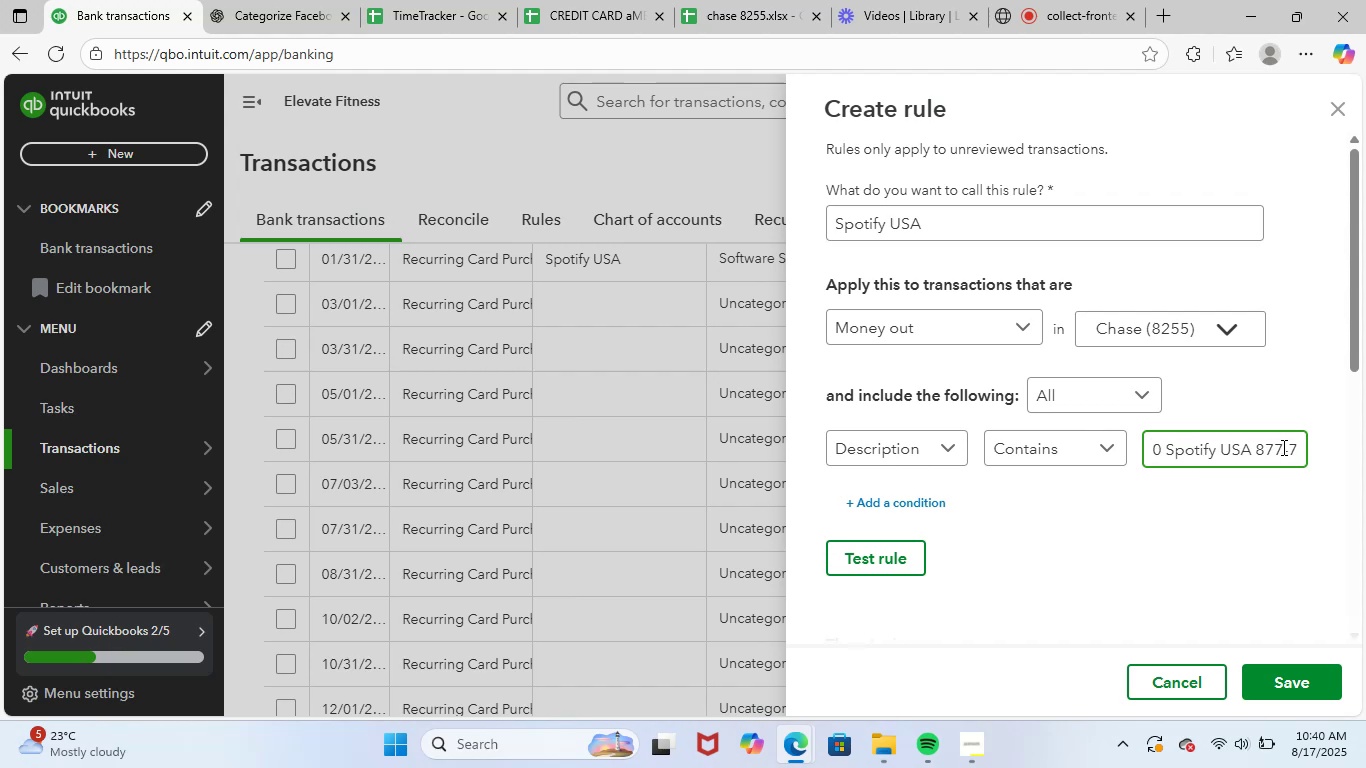 
key(Backspace)
 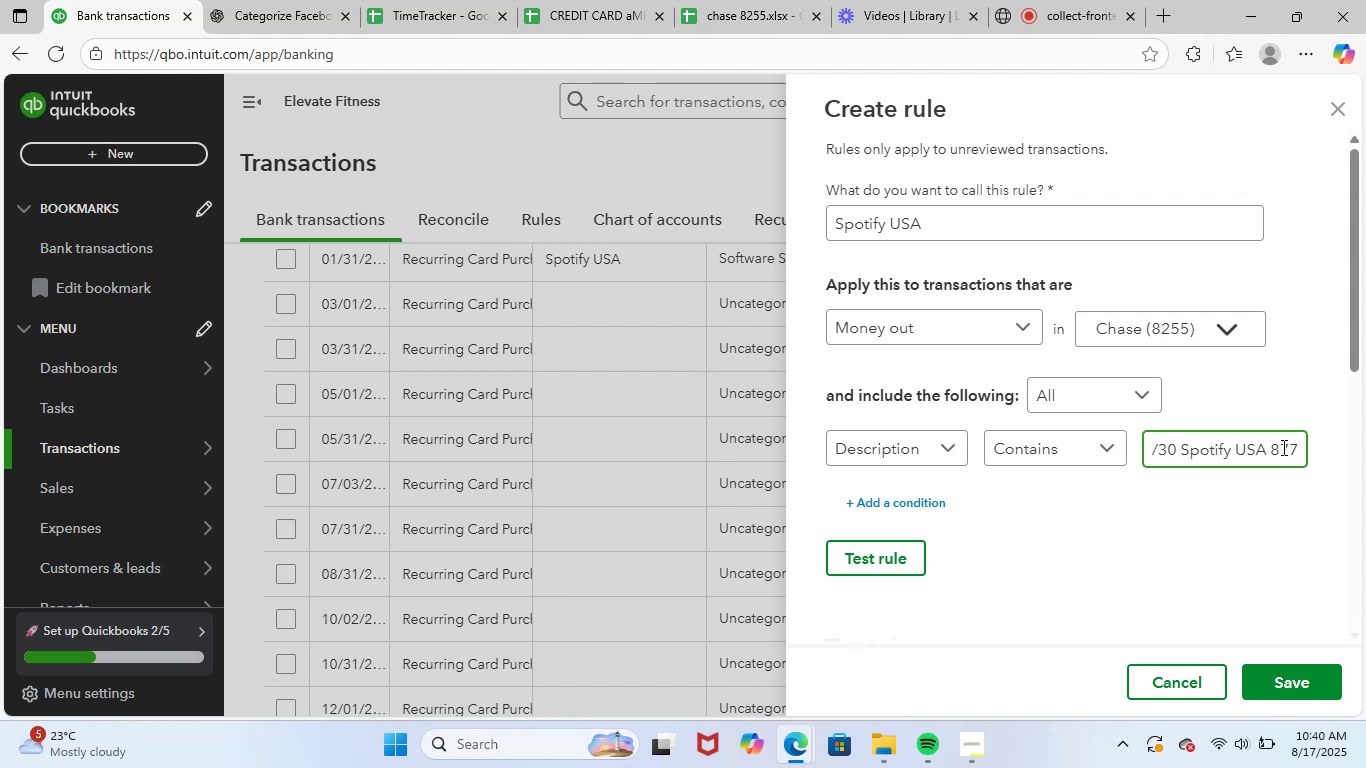 
key(Backspace)
 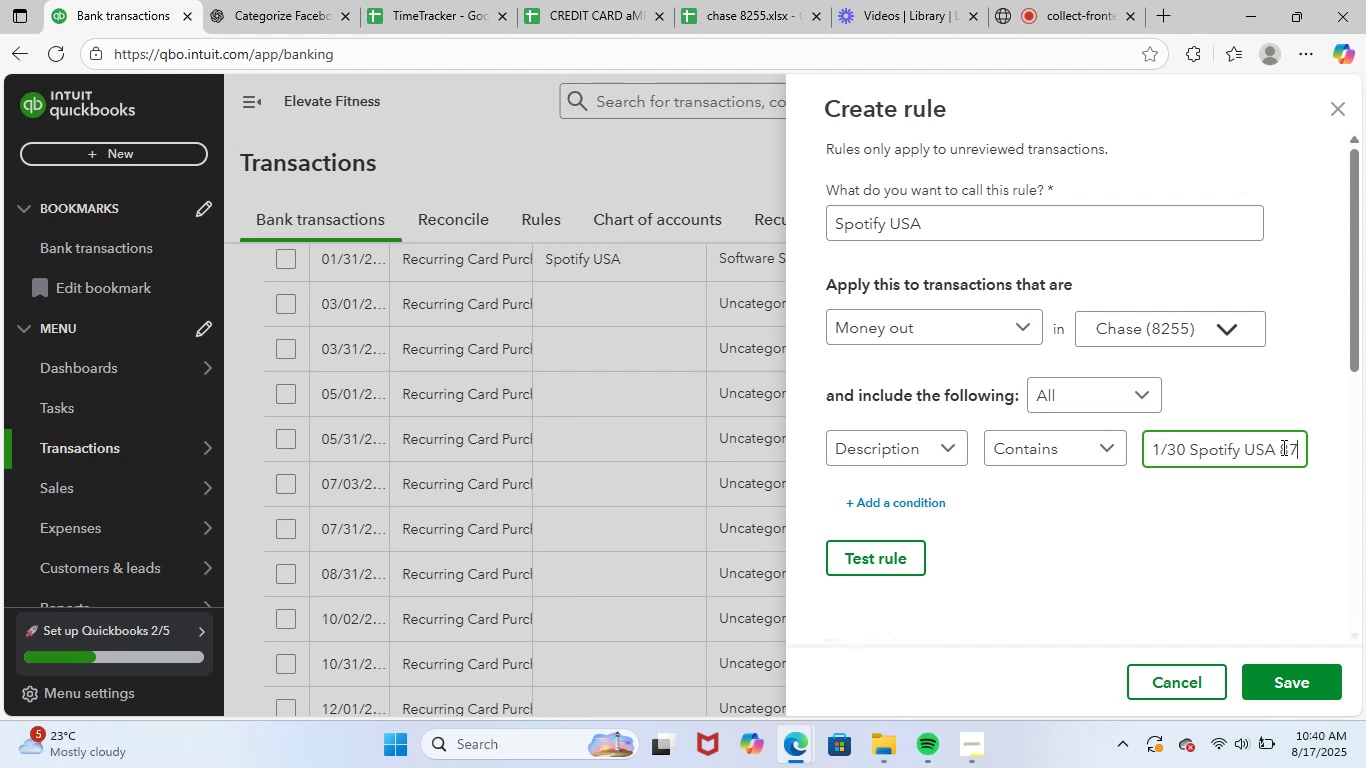 
key(Backspace)
 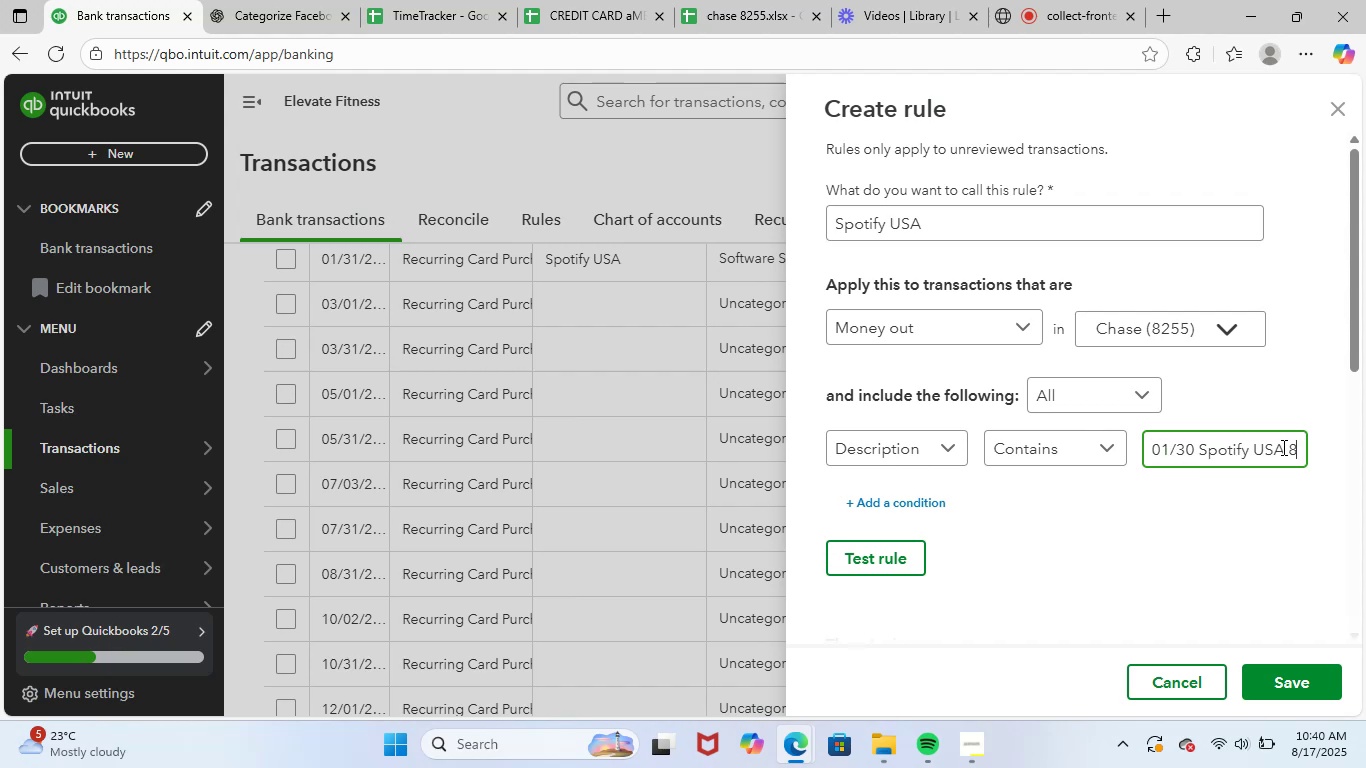 
key(Backspace)
 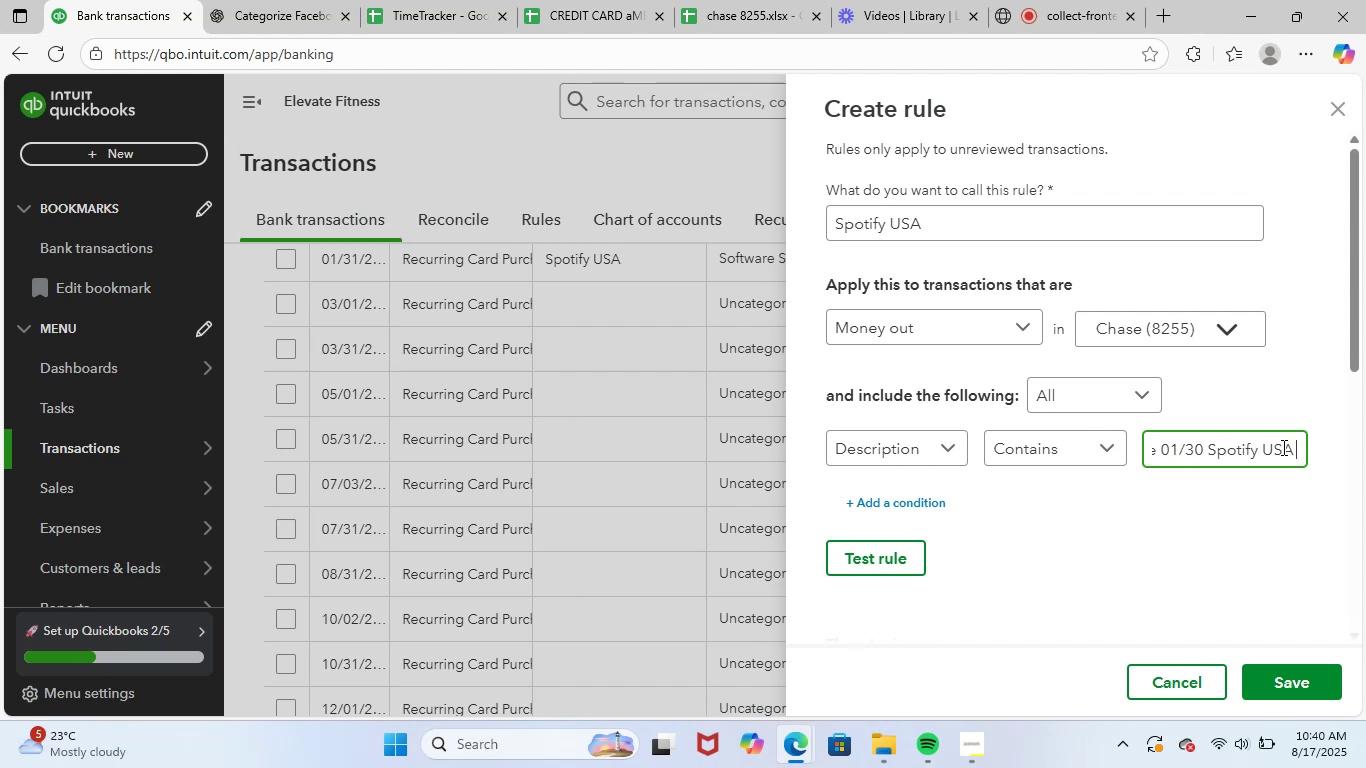 
key(Backspace)
 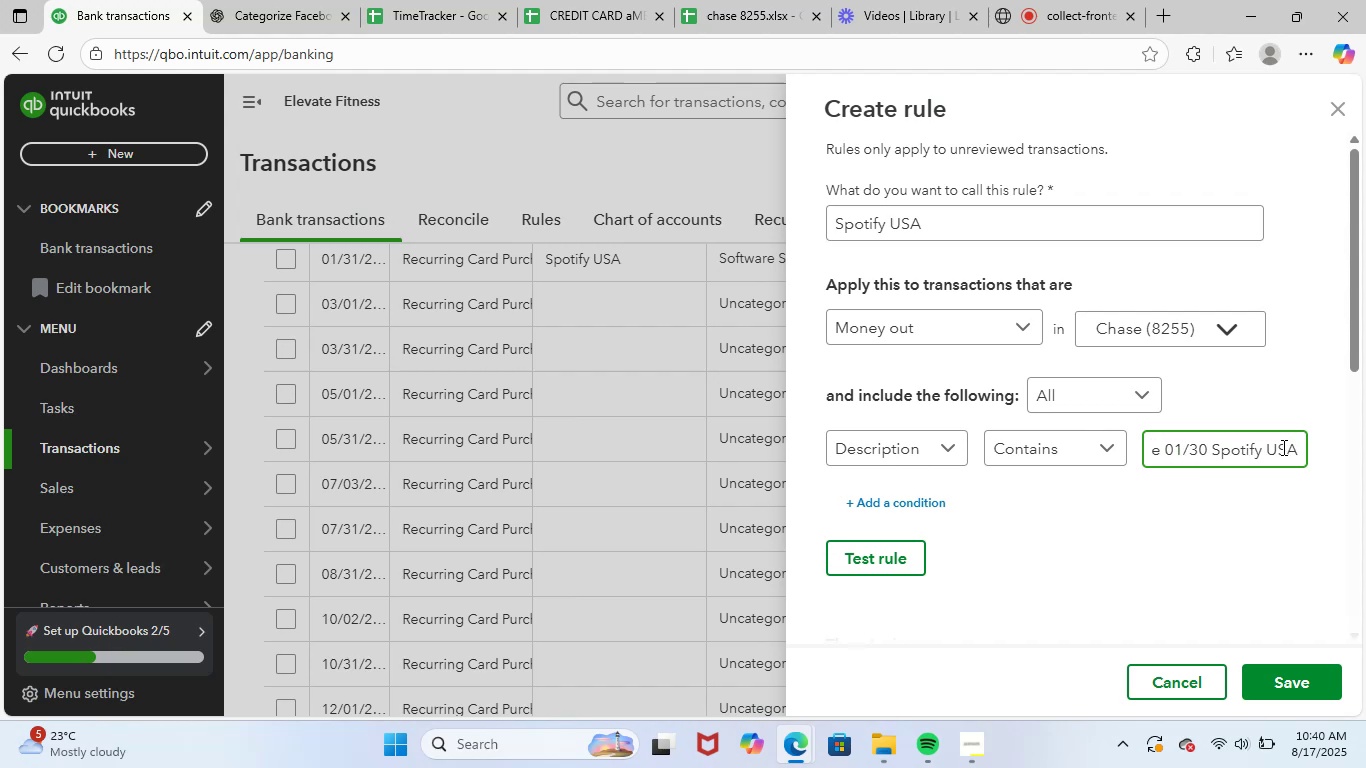 
key(Backspace)
 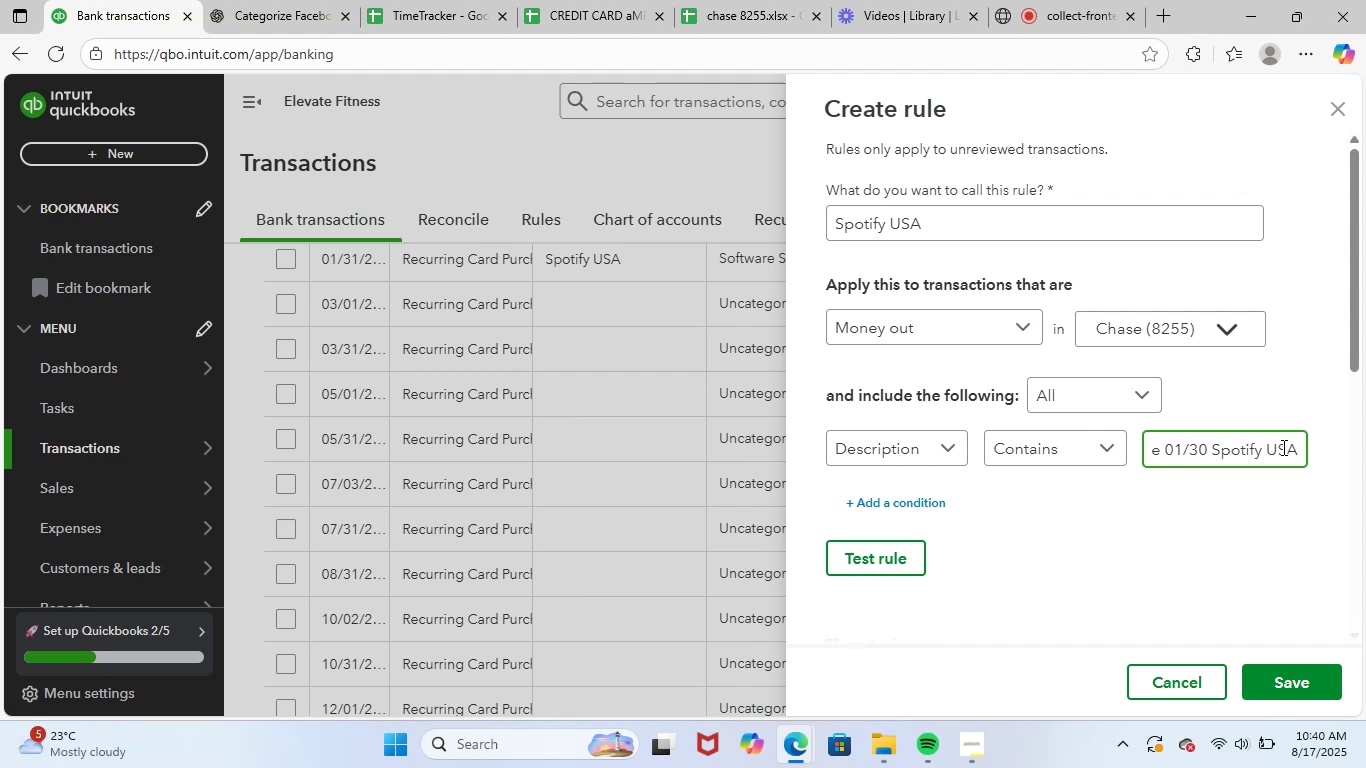 
key(Backspace)
 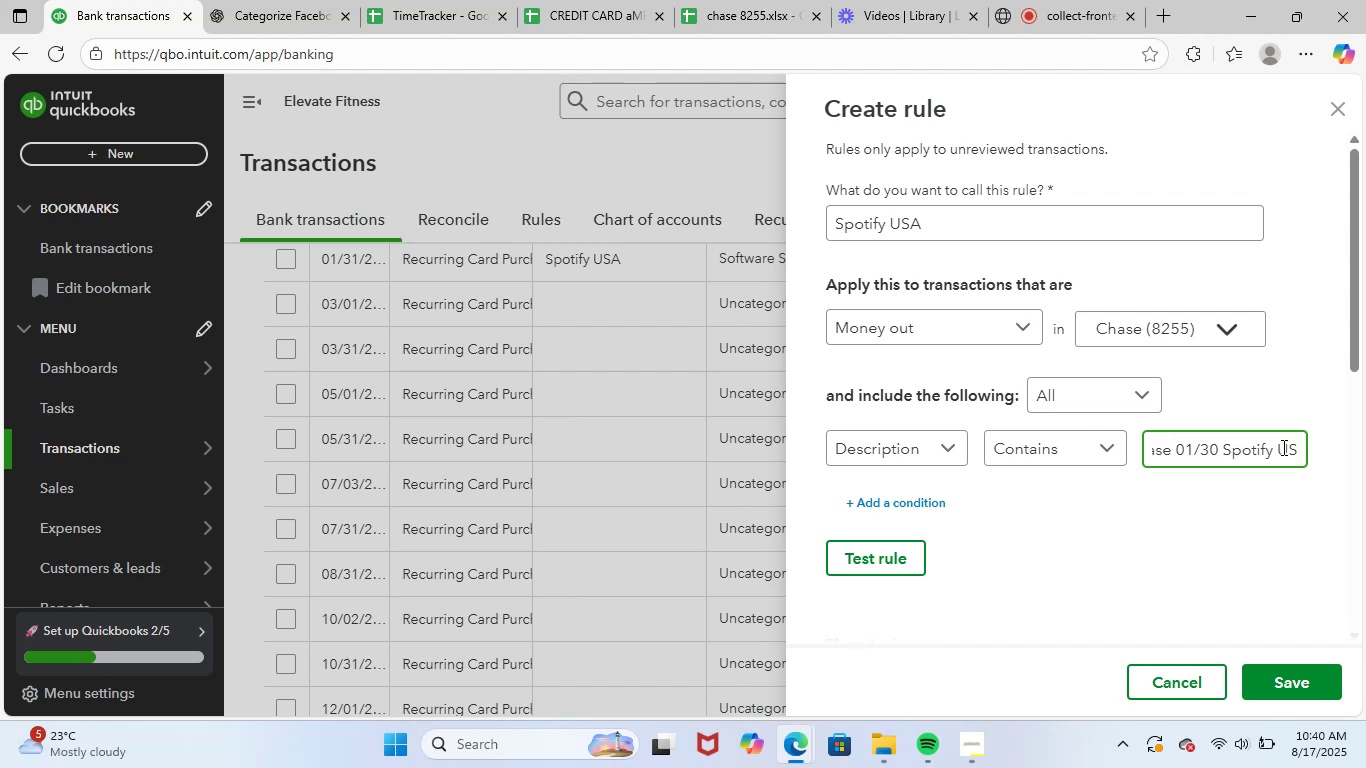 
key(Backspace)
 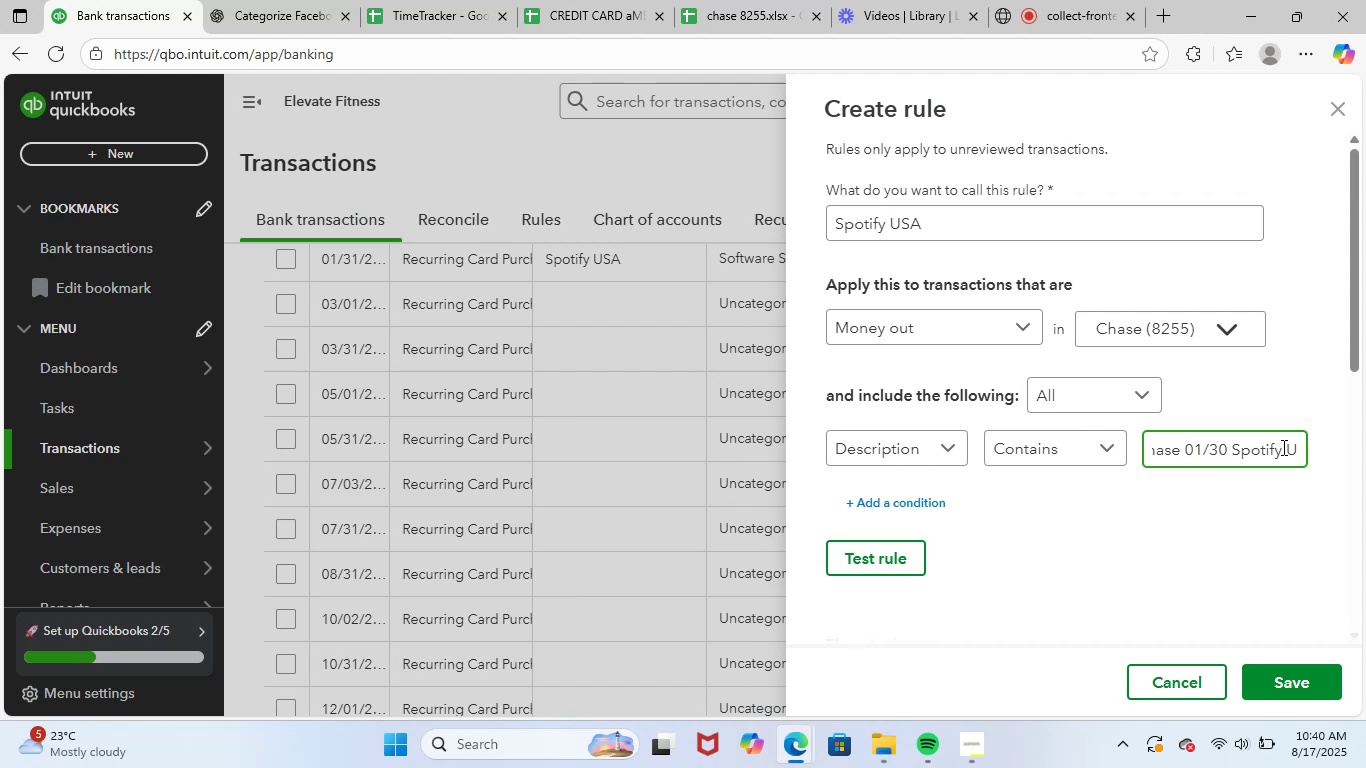 
key(Backspace)
 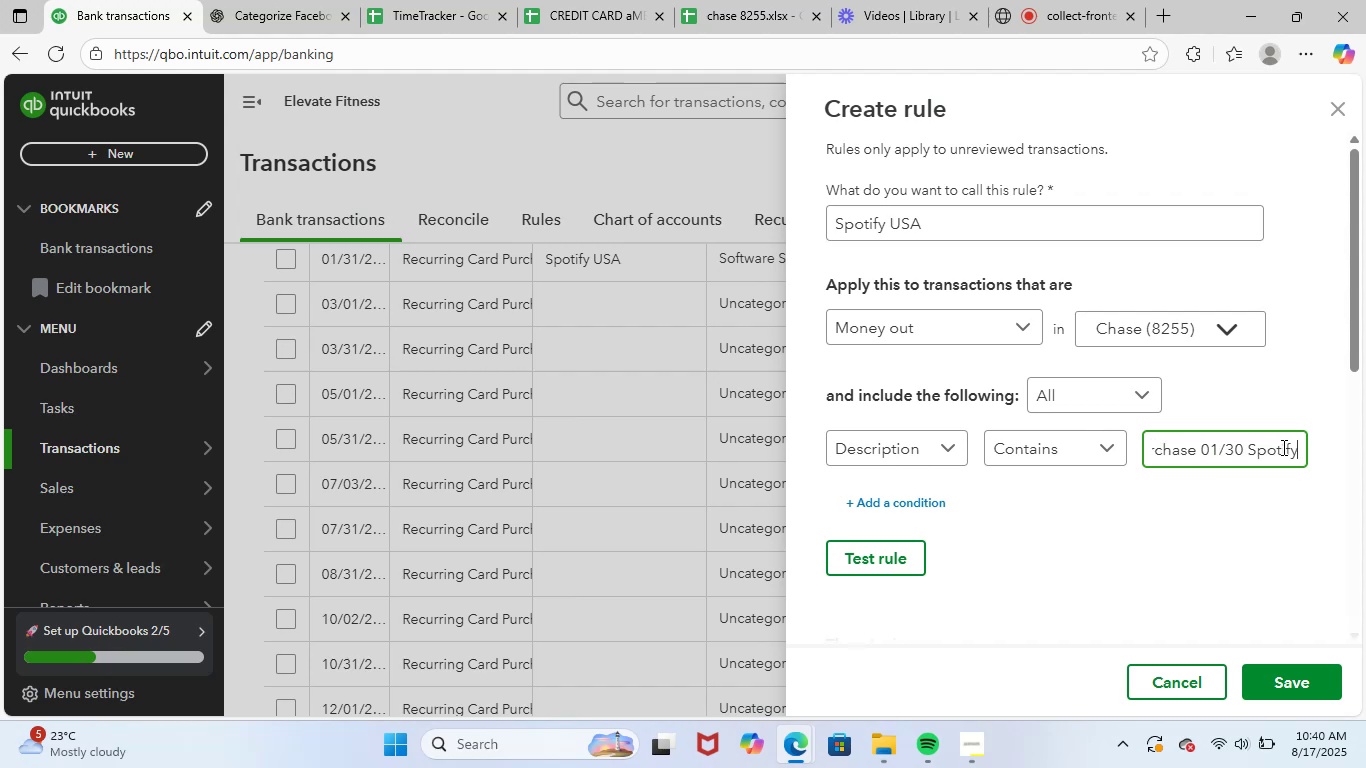 
key(Backspace)
 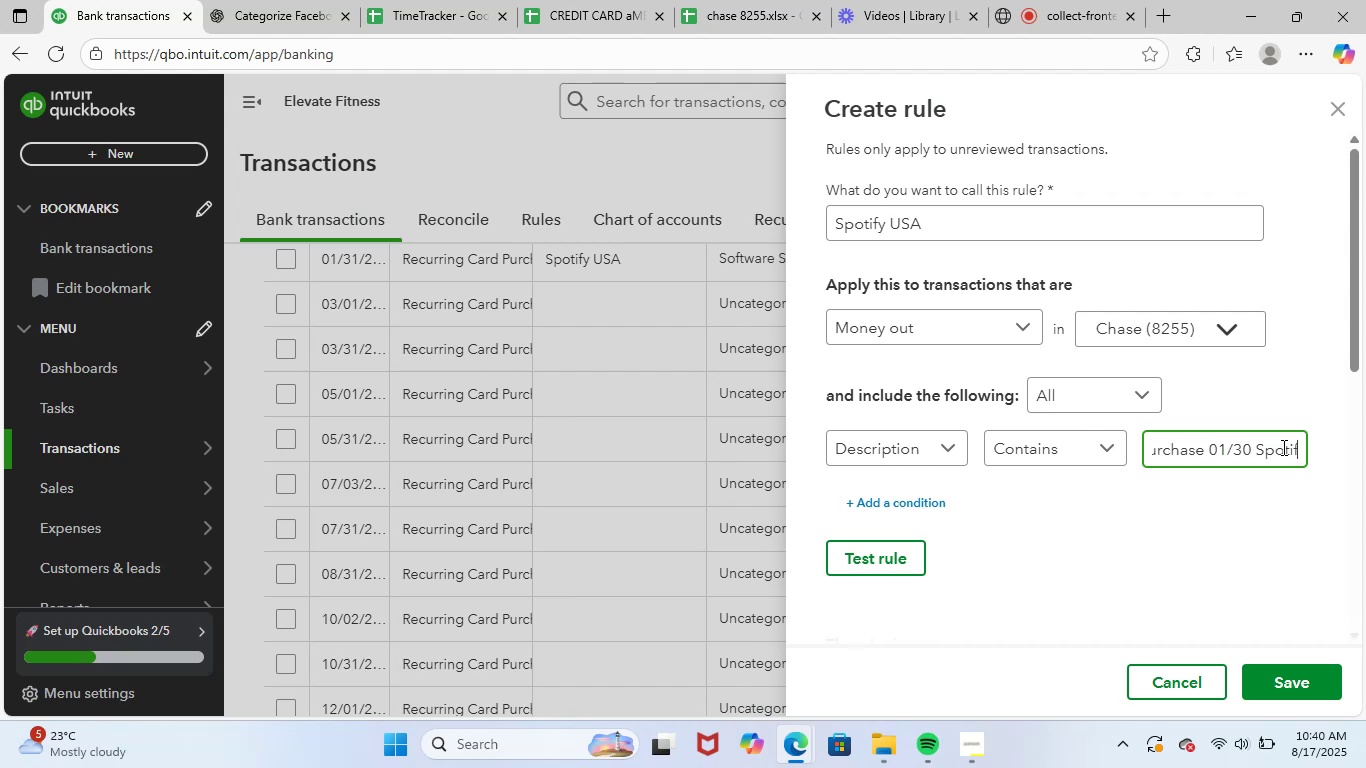 
key(Backspace)
 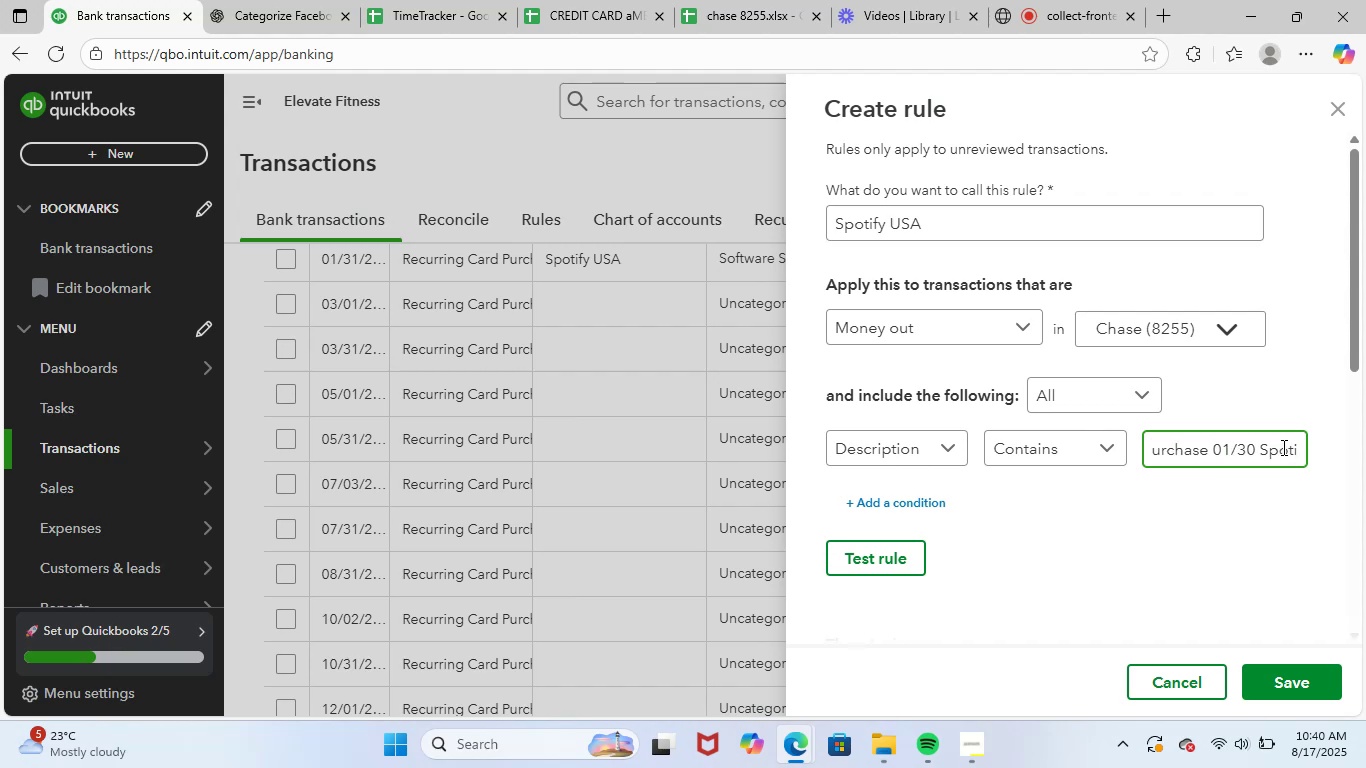 
key(Backspace)
 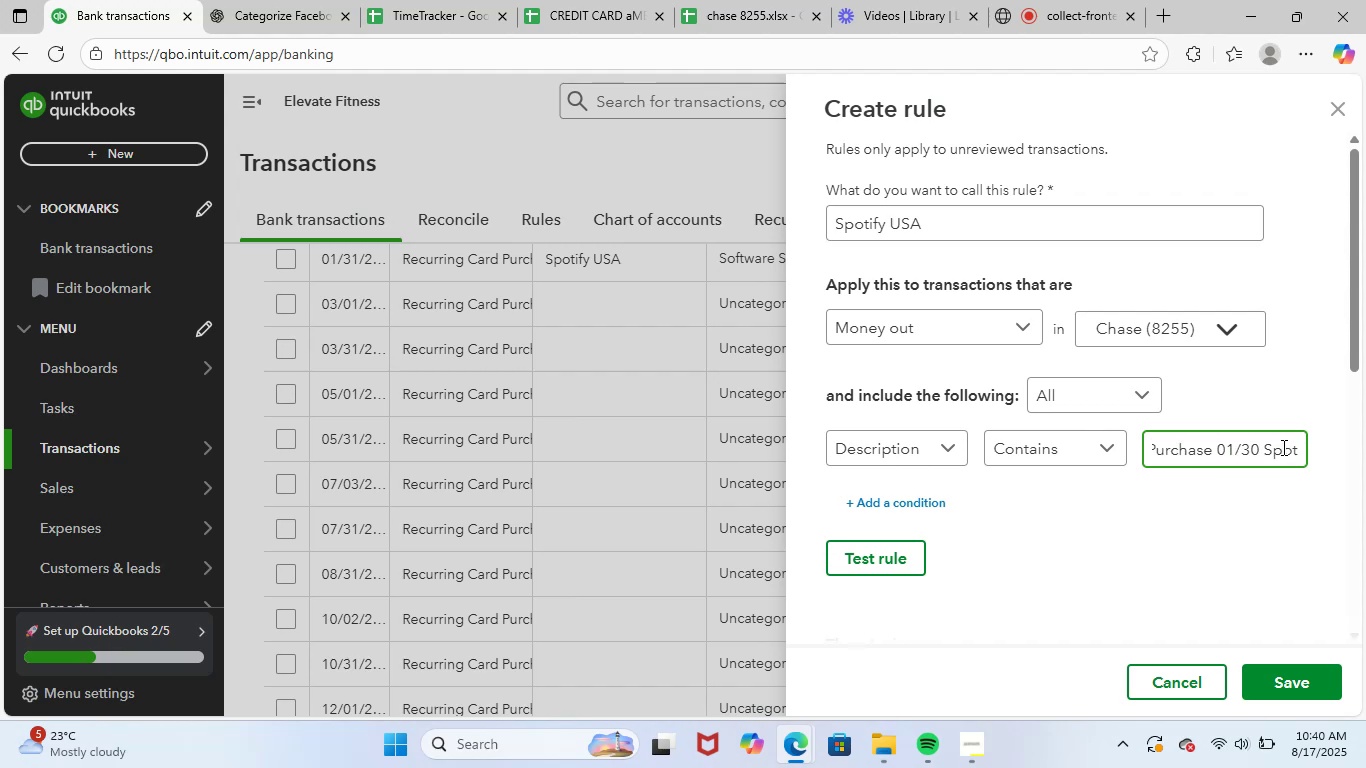 
key(Backspace)
 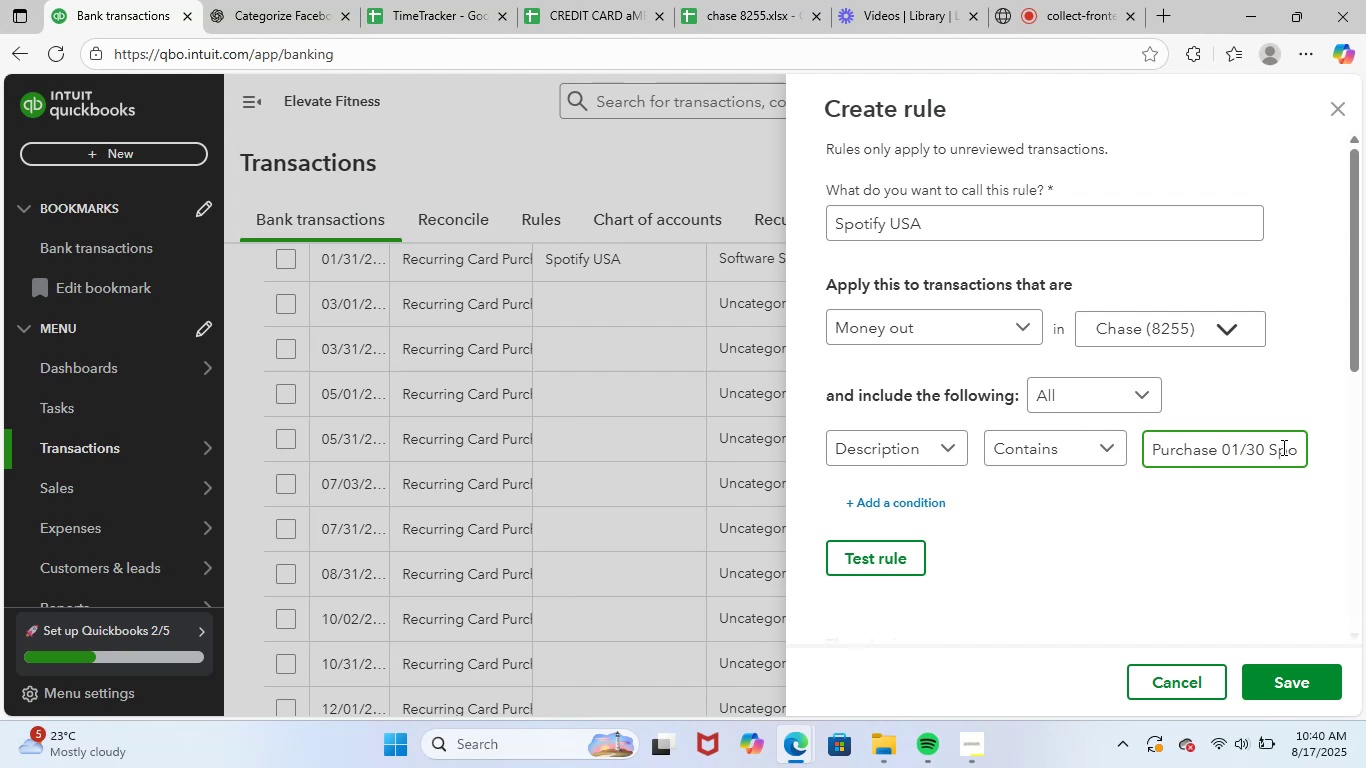 
key(Backspace)
 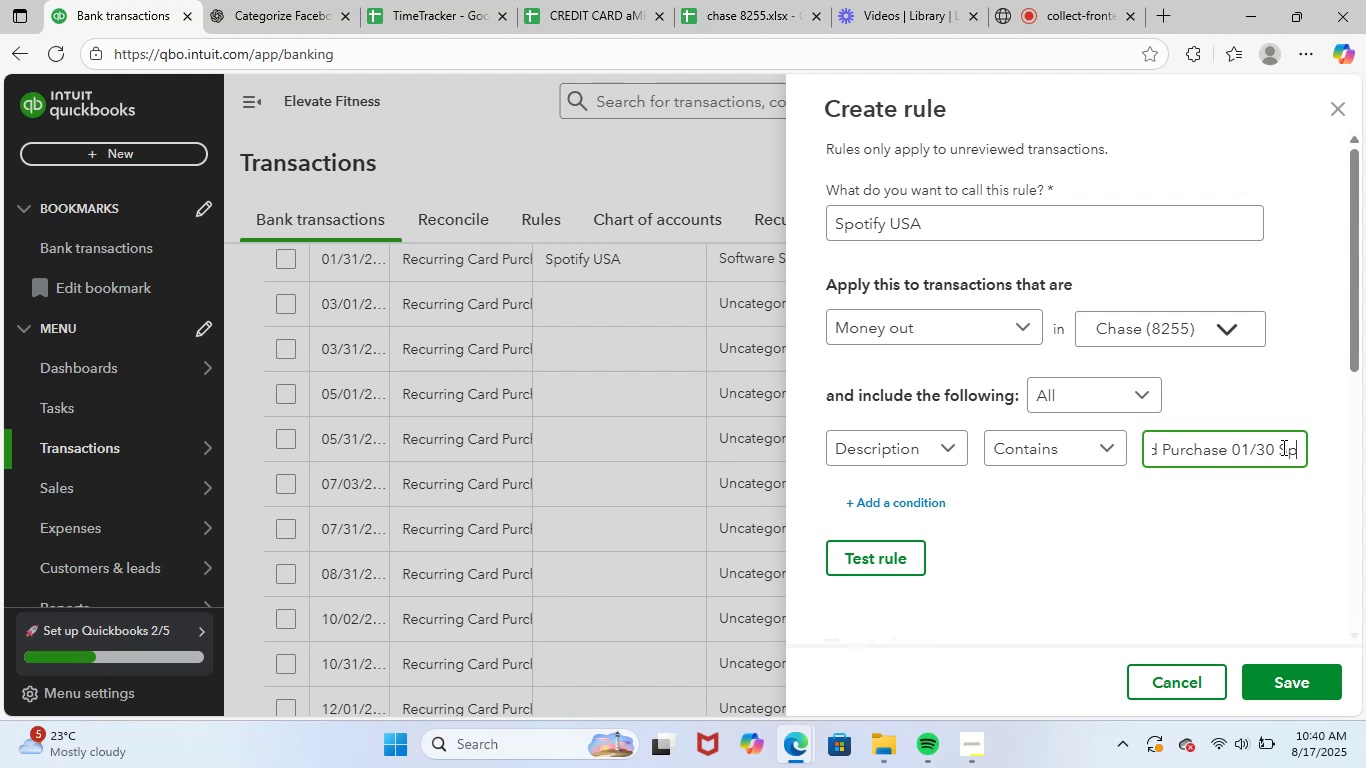 
key(Backspace)
 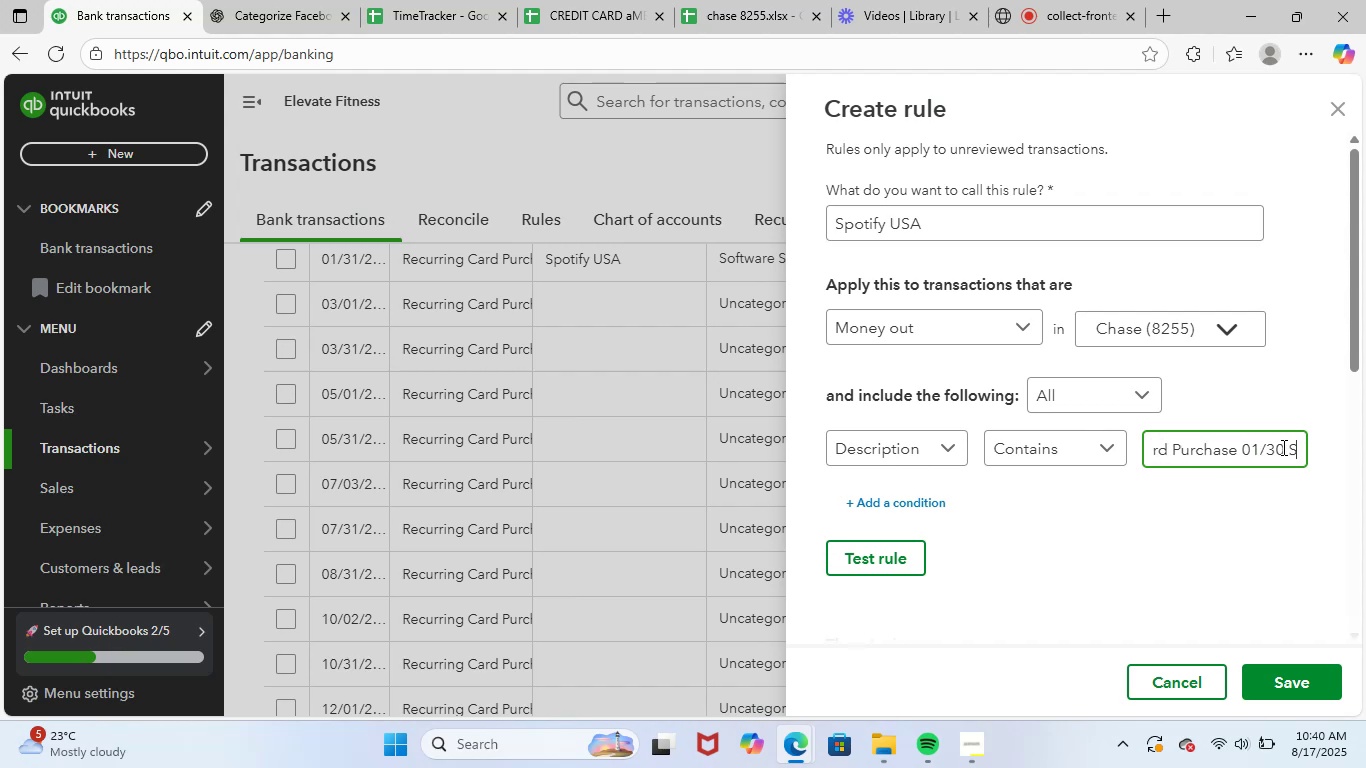 
key(Backspace)
 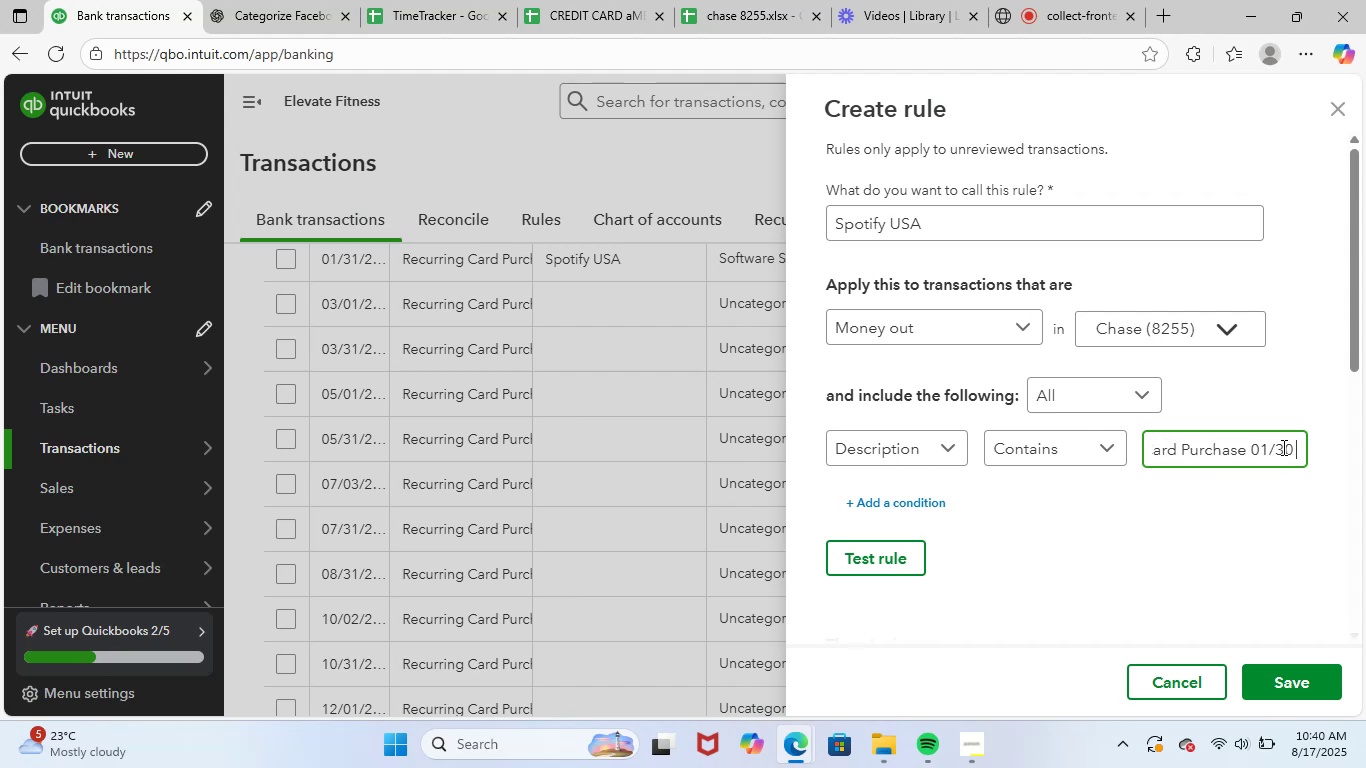 
key(Backspace)
 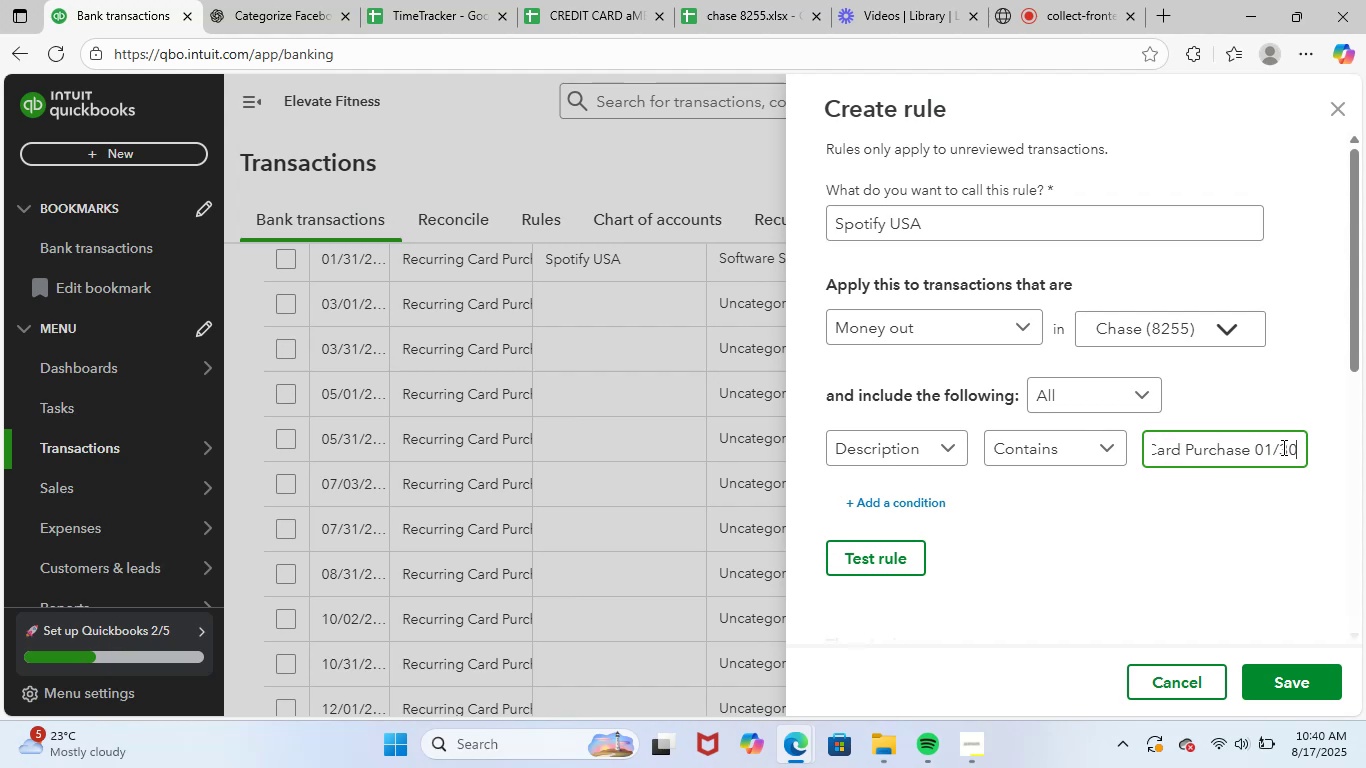 
key(Backspace)
 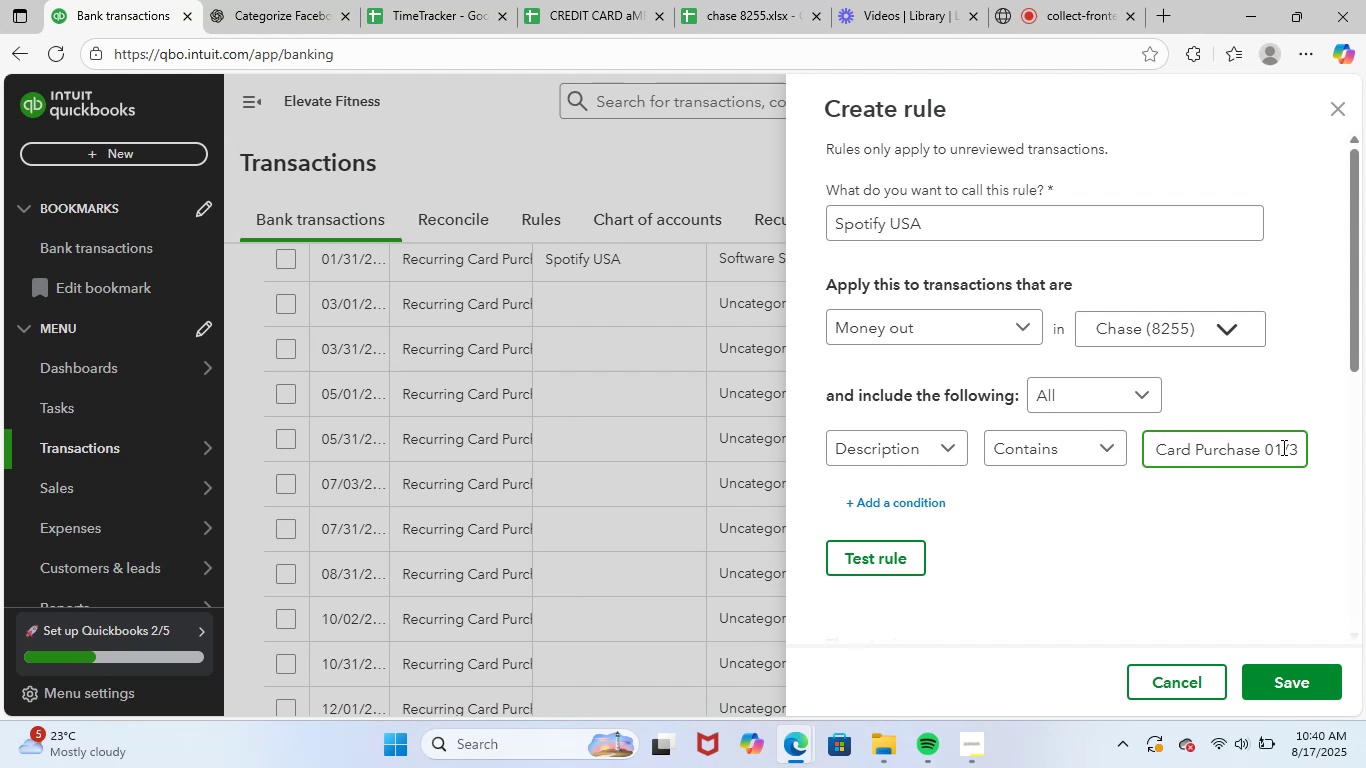 
key(Backspace)
 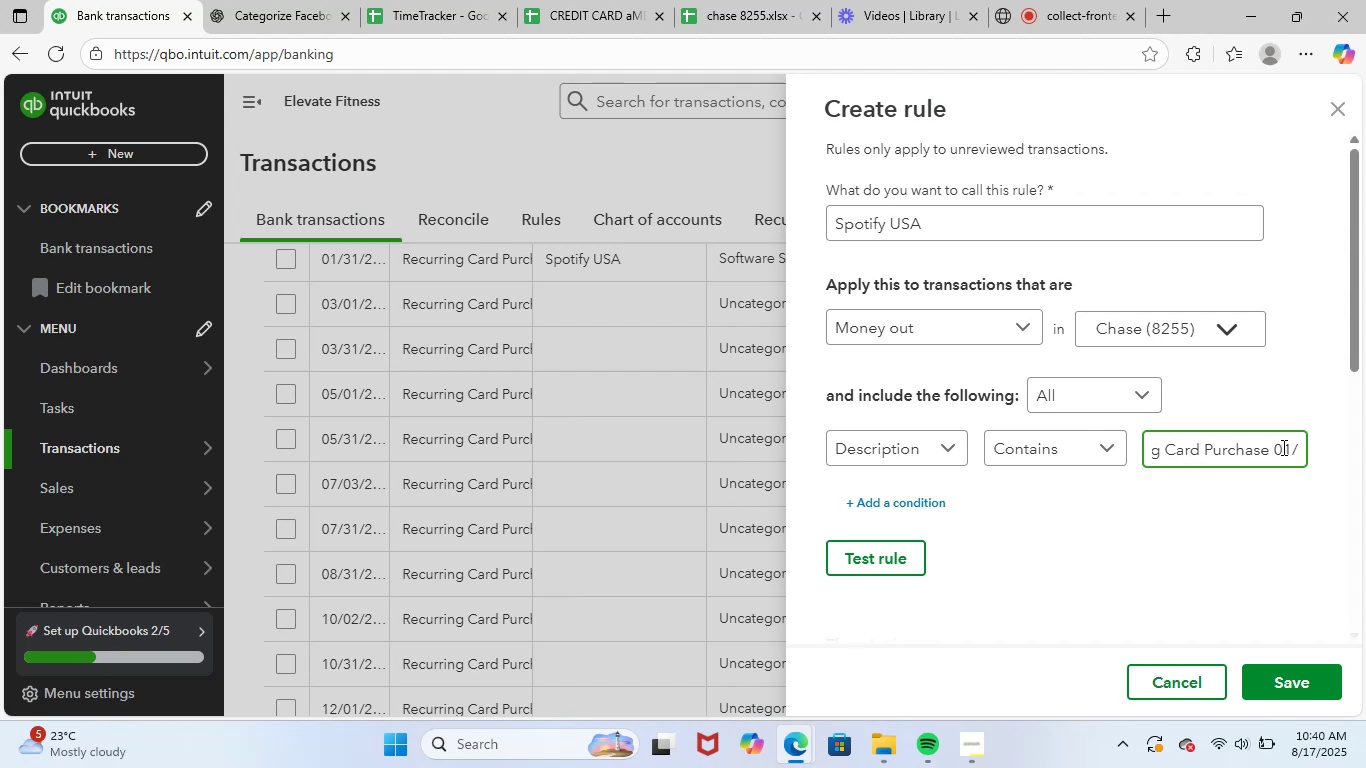 
key(Backspace)
 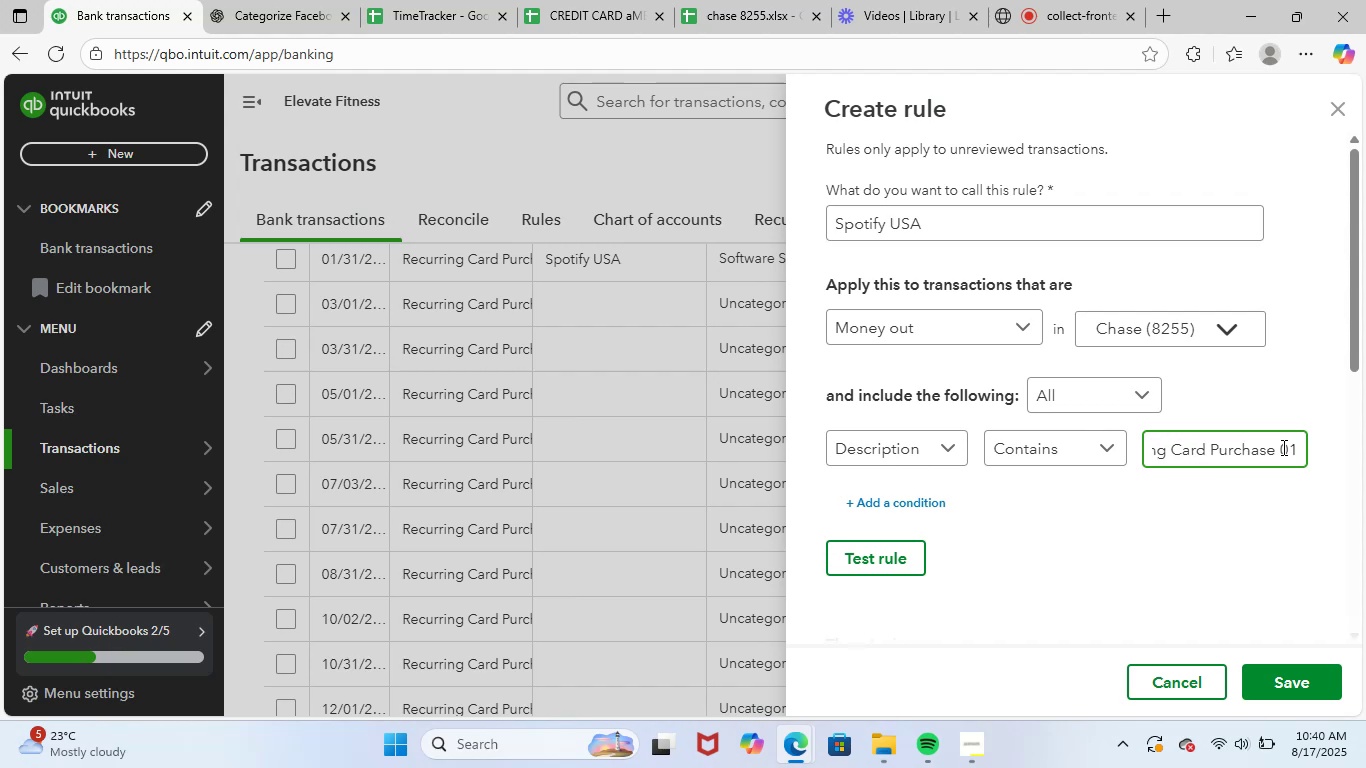 
key(Backspace)
 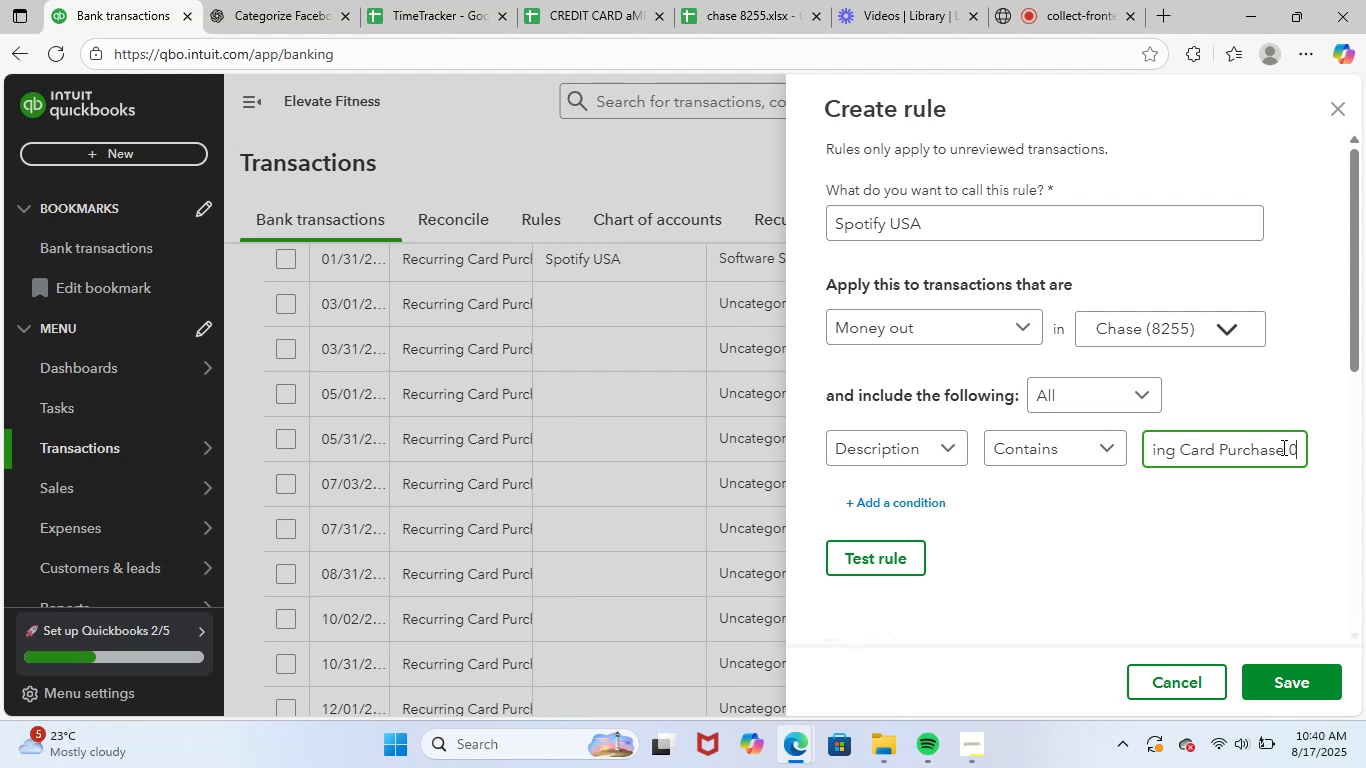 
key(Backspace)
 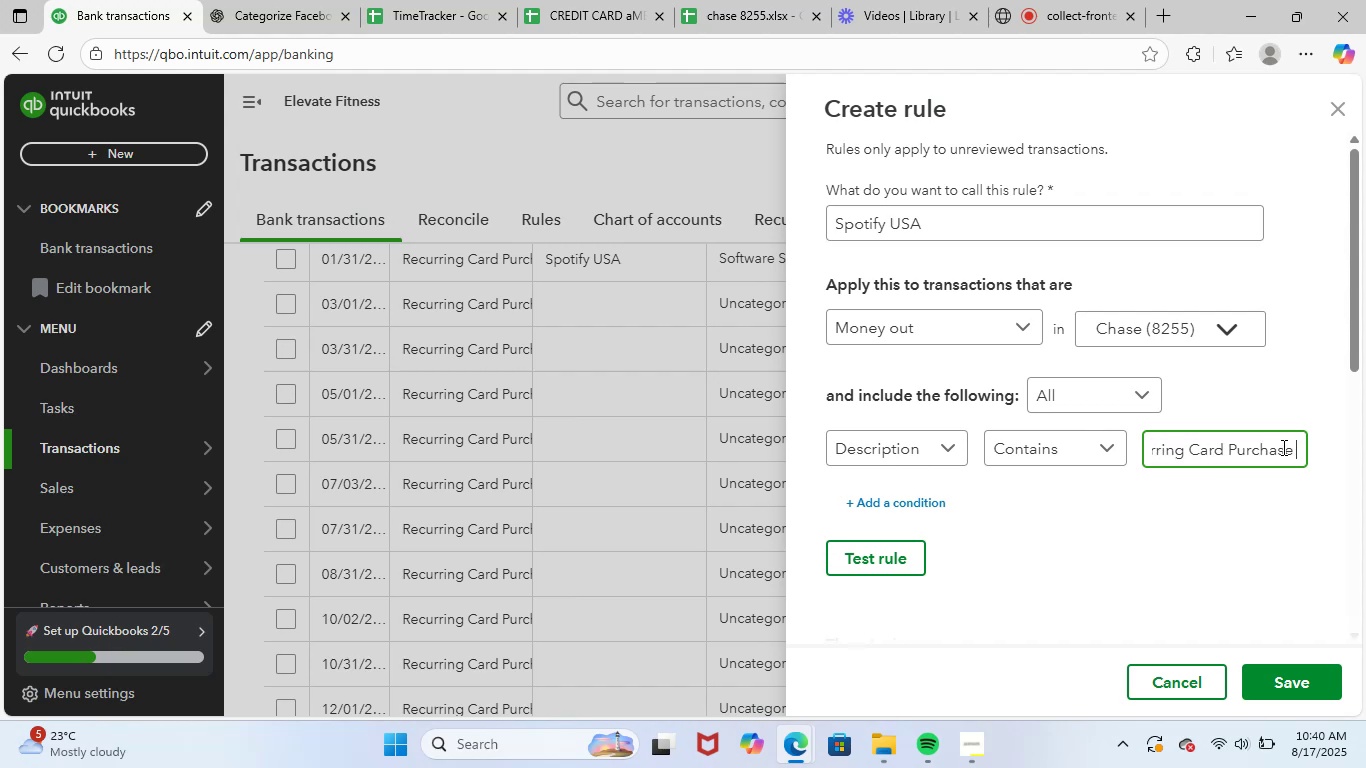 
key(Backspace)
 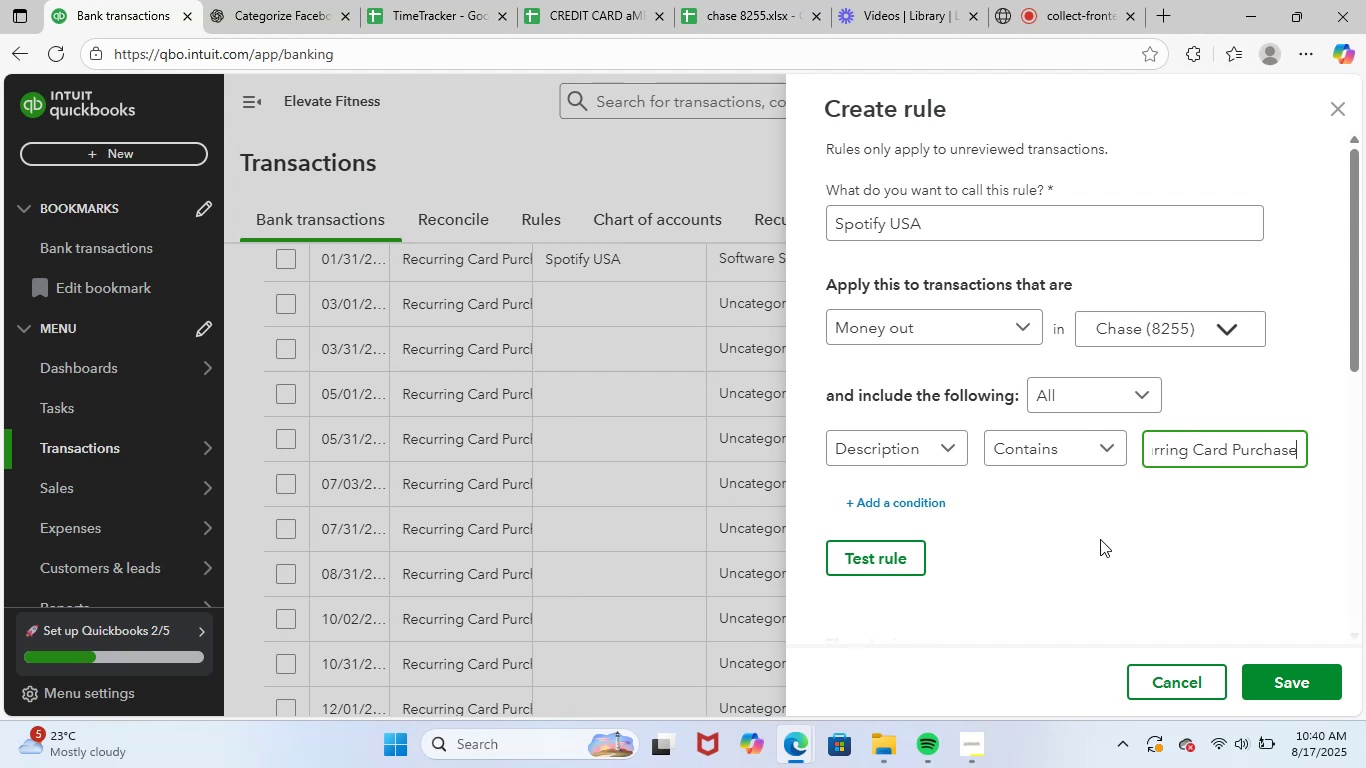 
scroll: coordinate [1133, 618], scroll_direction: down, amount: 9.0
 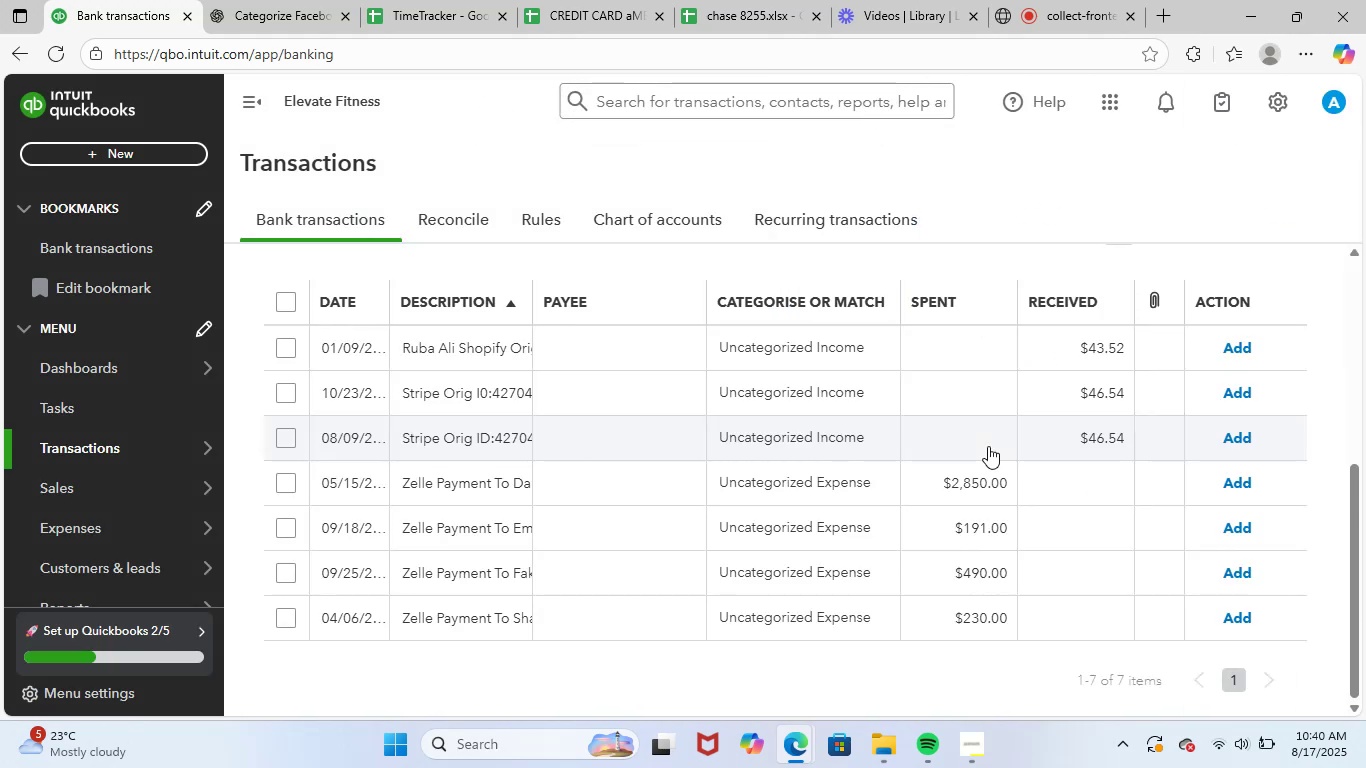 
wait(7.14)
 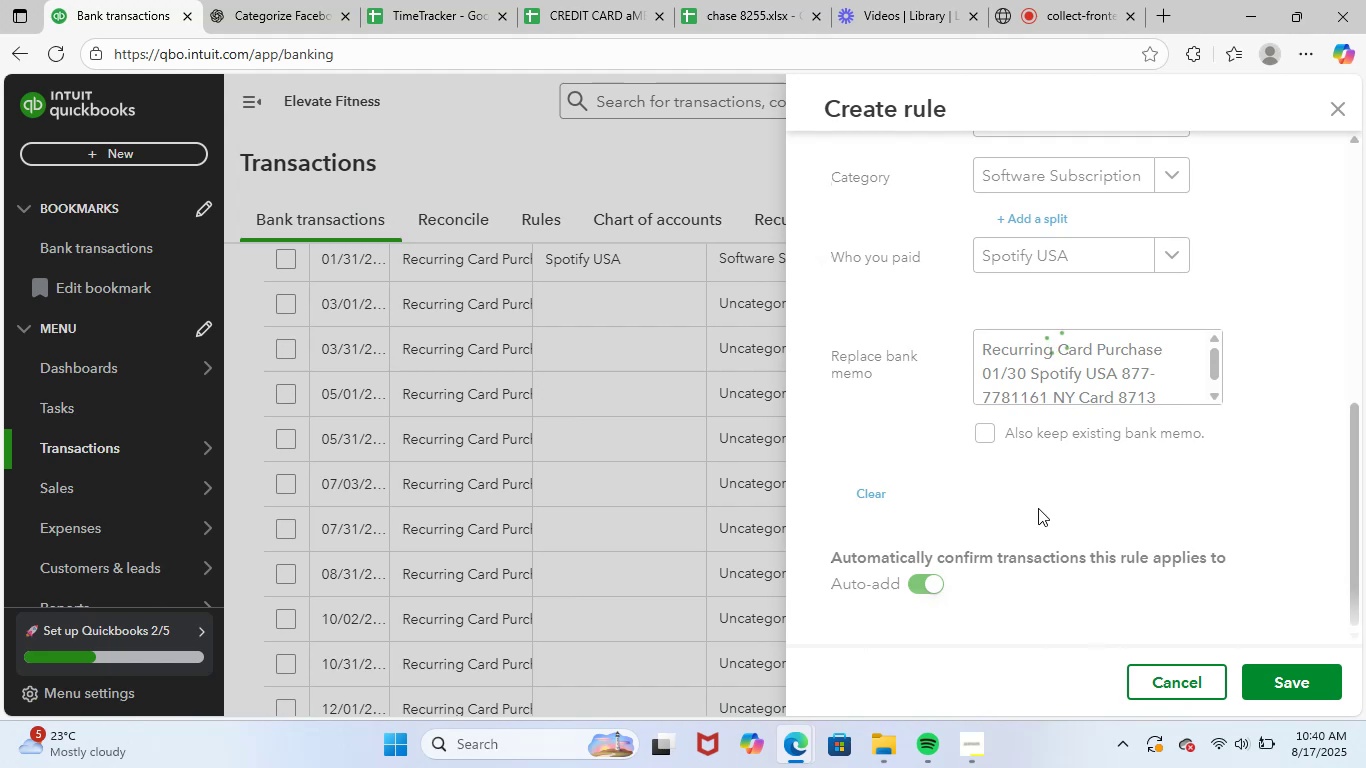 
left_click([472, 355])
 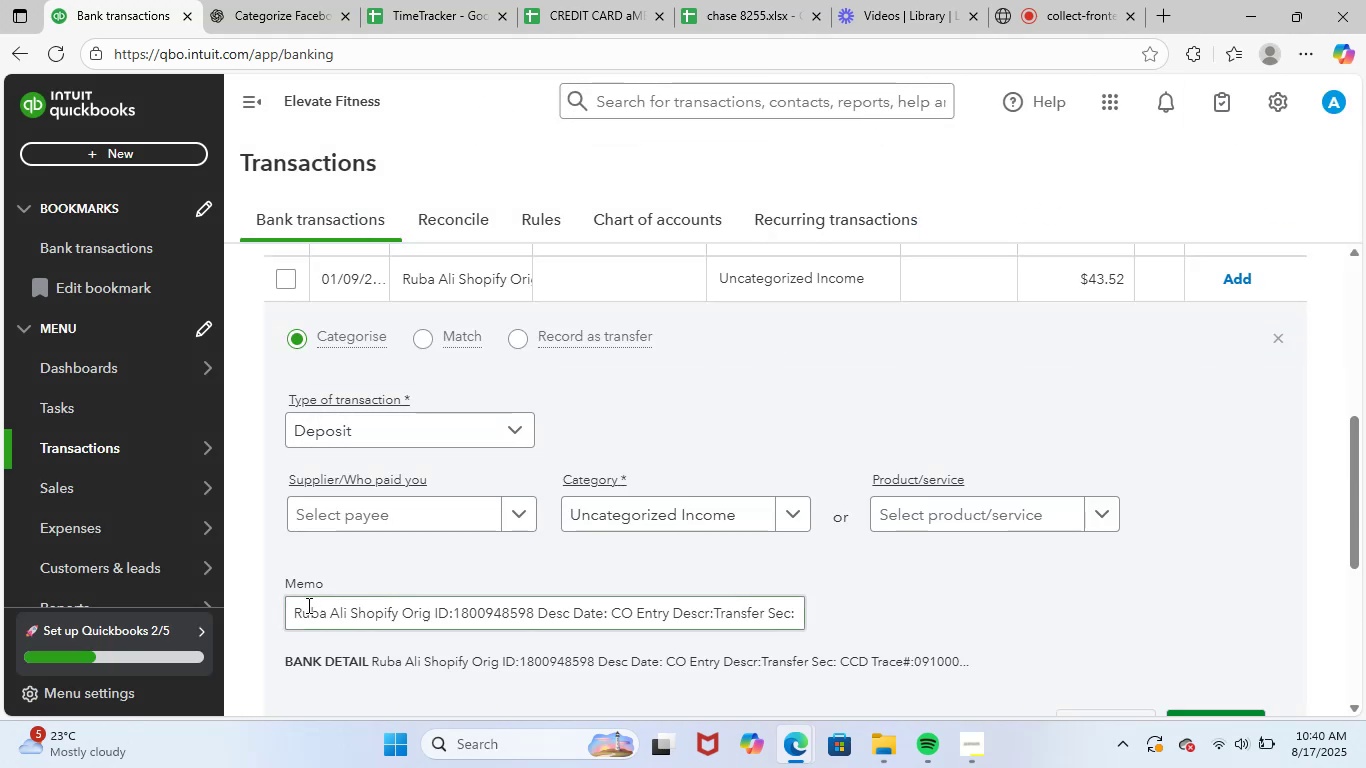 
left_click_drag(start_coordinate=[294, 613], to_coordinate=[1049, 606])
 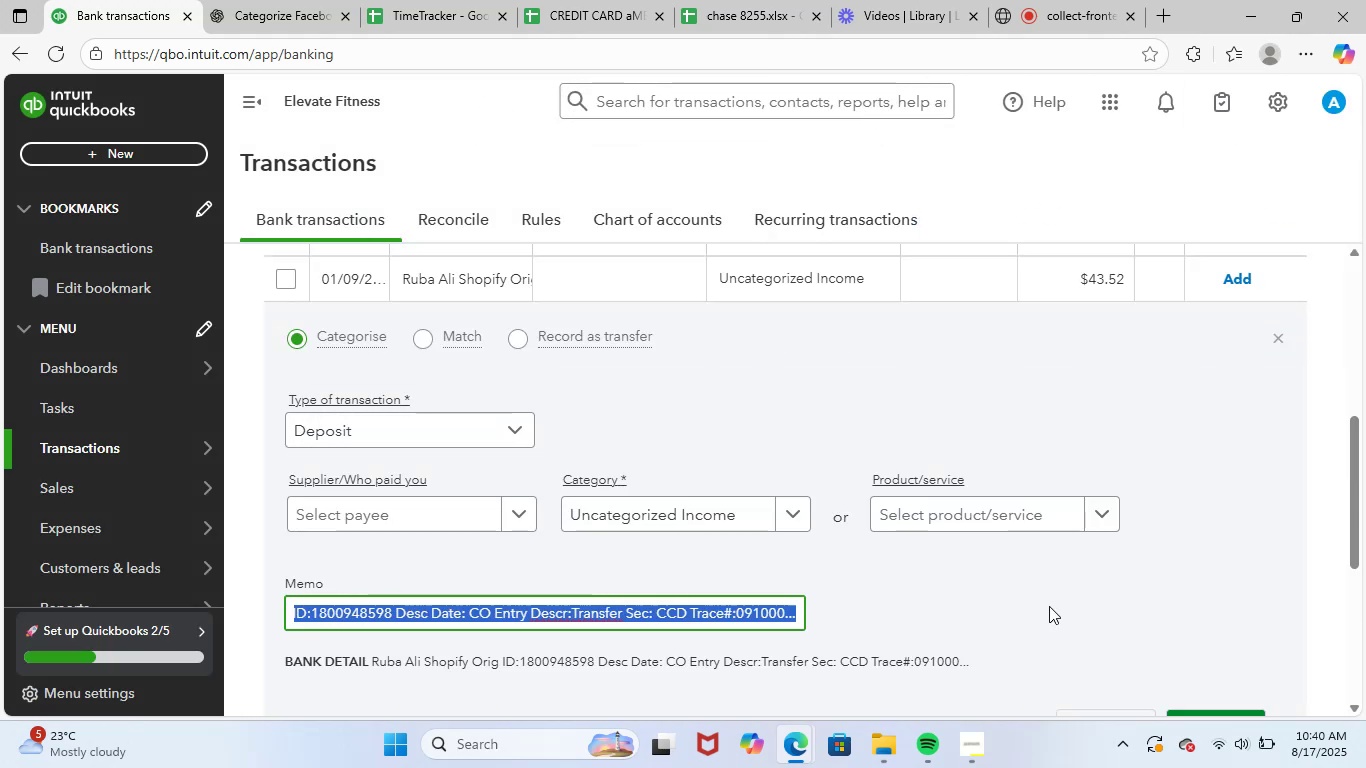 
key(Control+ControlLeft)
 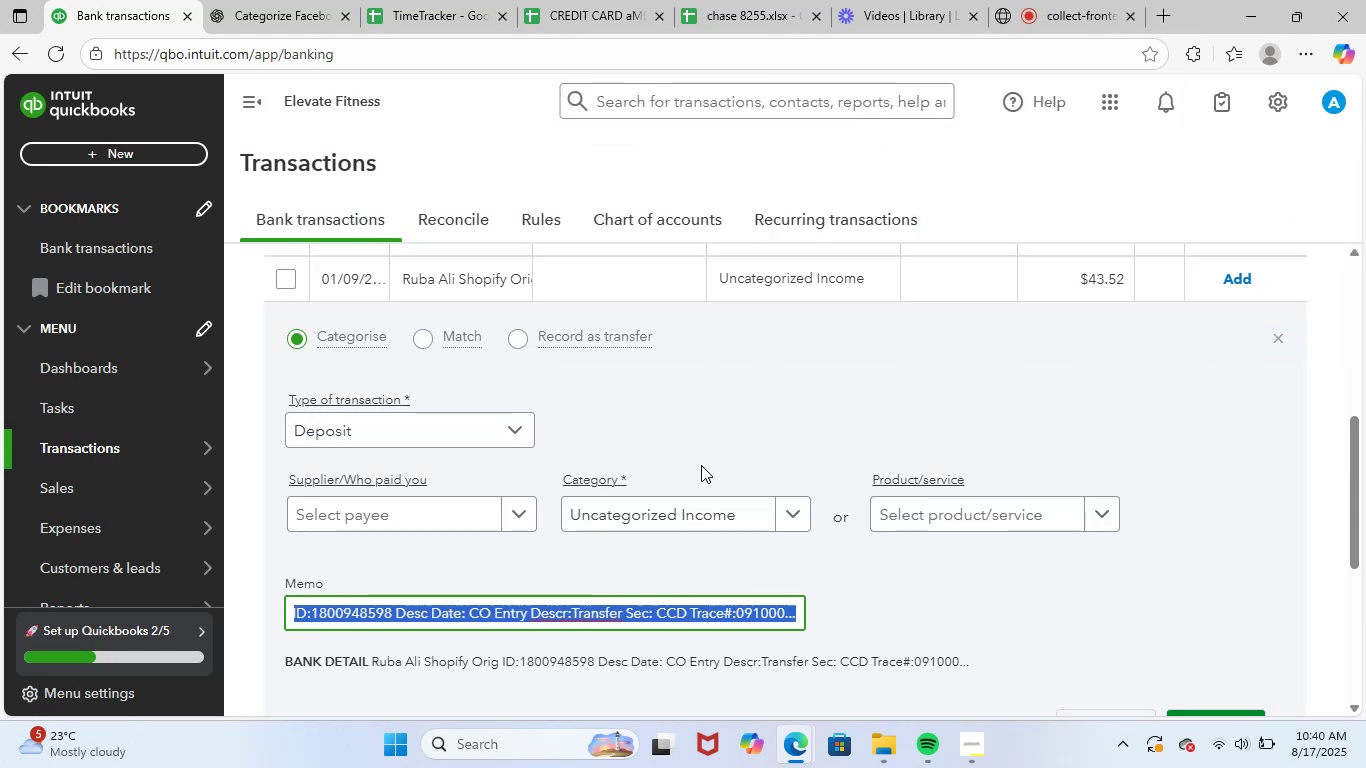 
key(Control+C)
 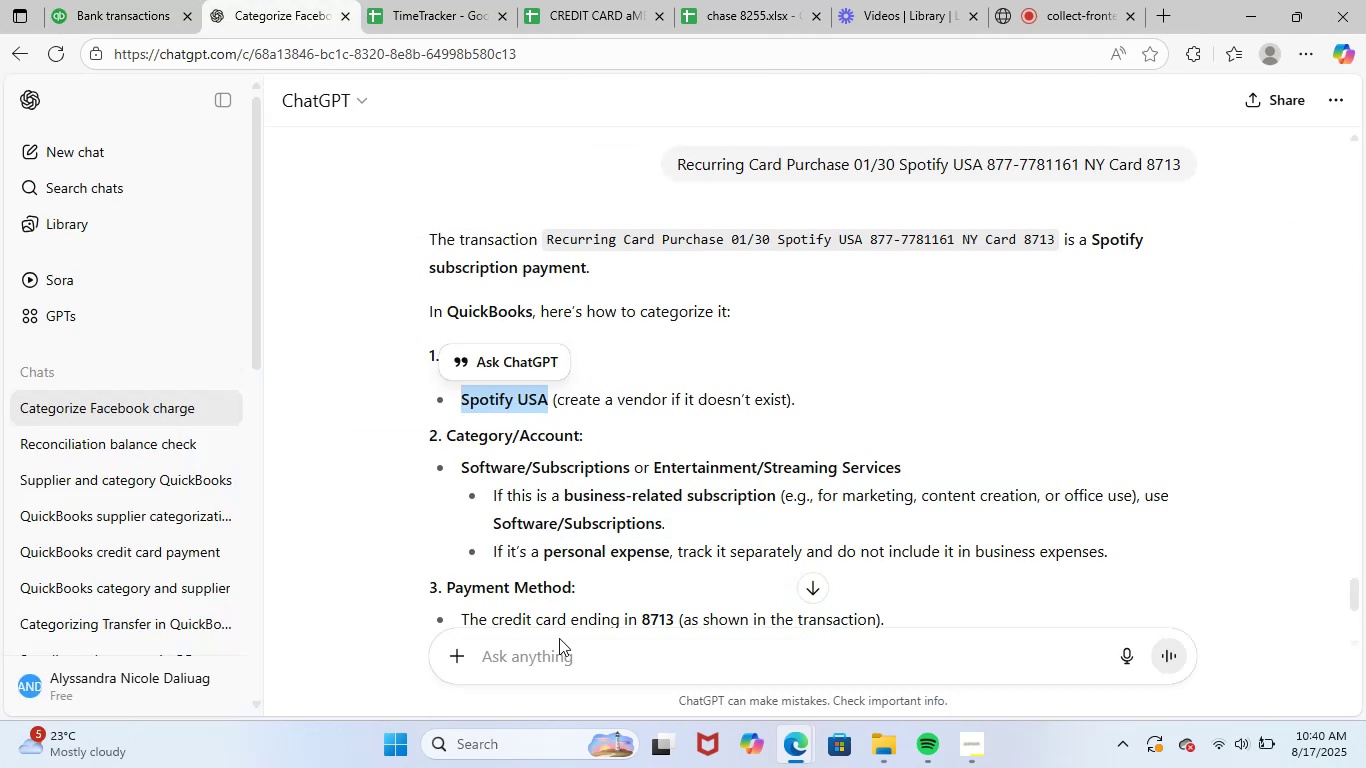 
left_click([653, 643])
 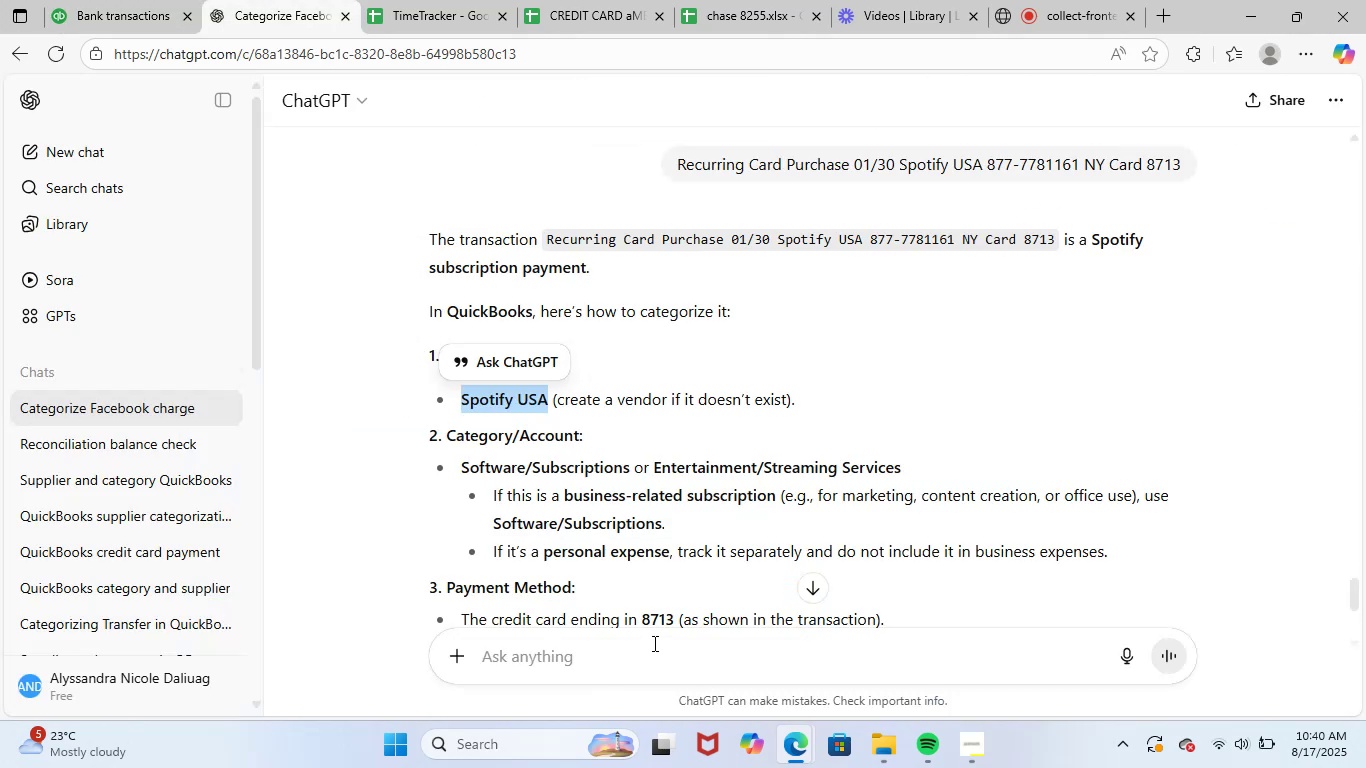 
key(Control+ControlLeft)
 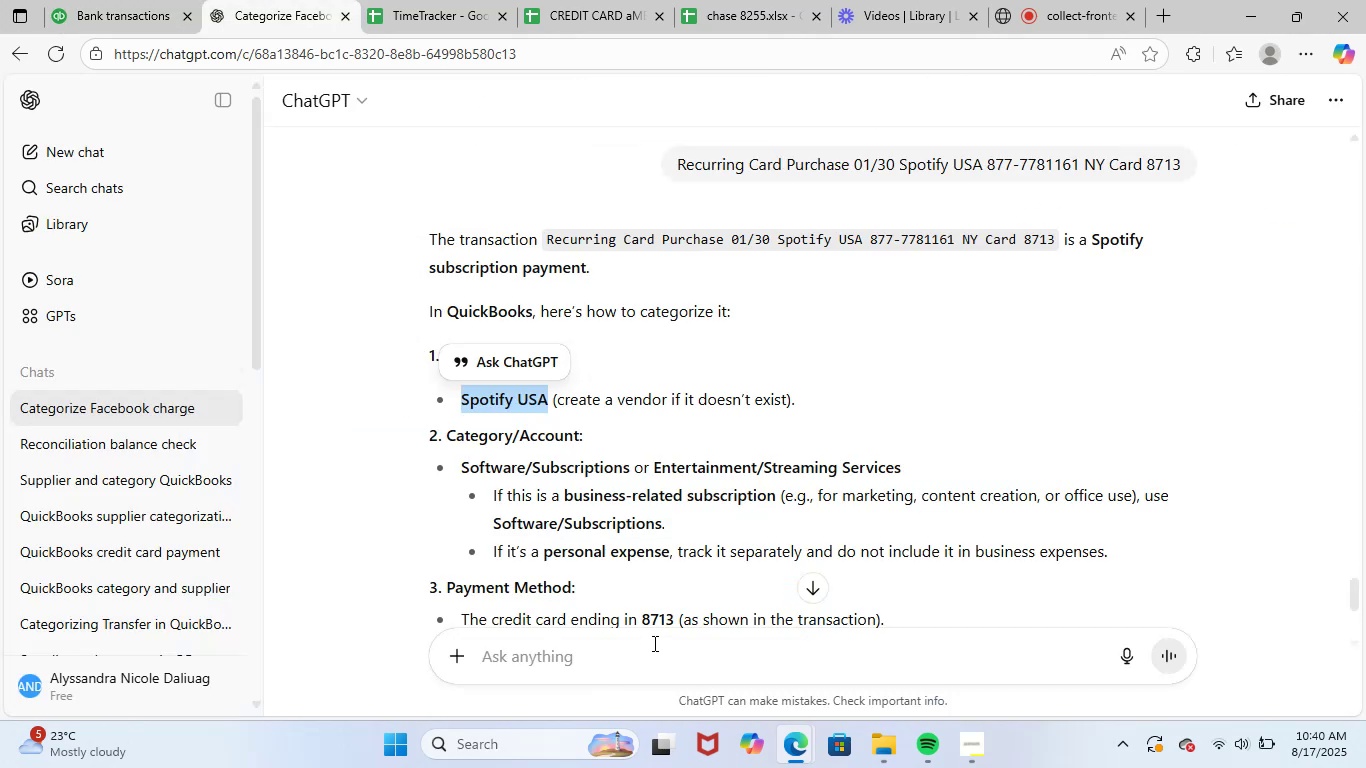 
key(Control+V)
 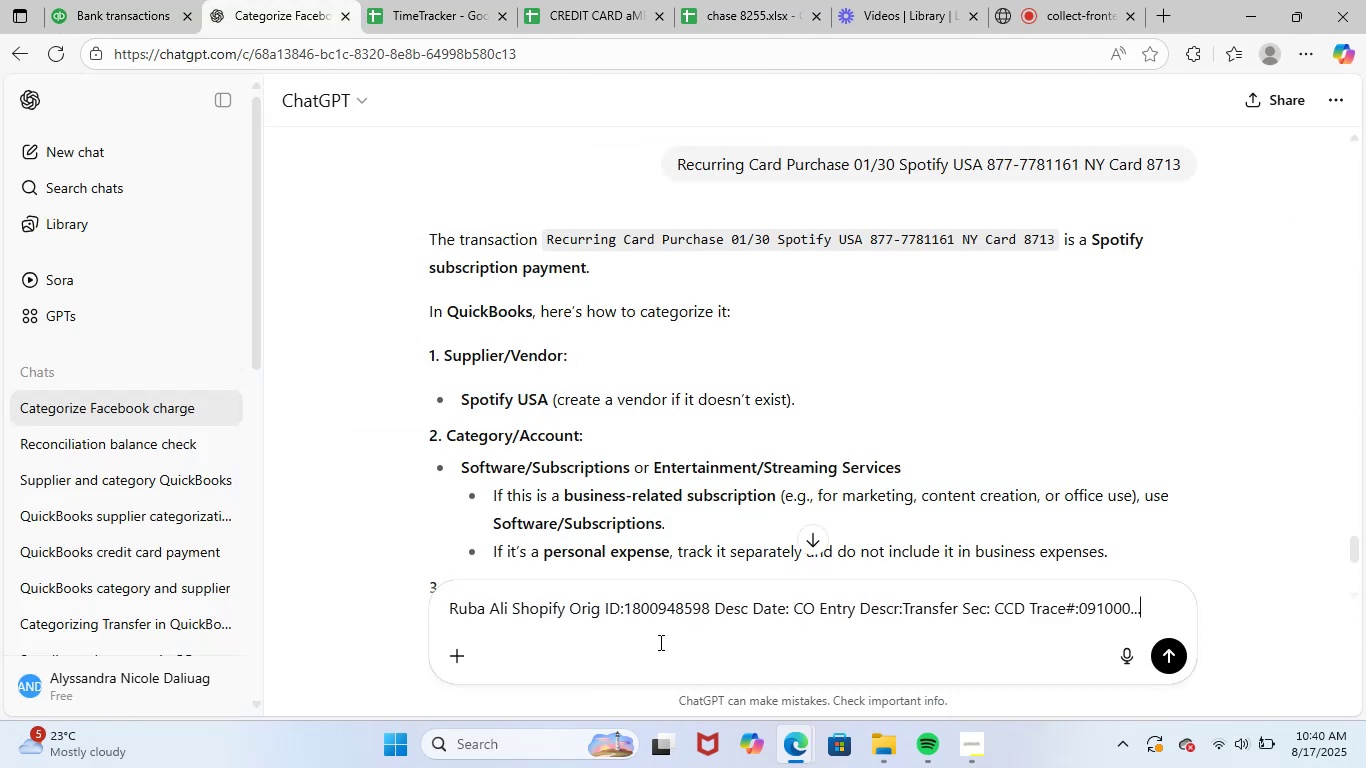 
key(NumpadEnter)
 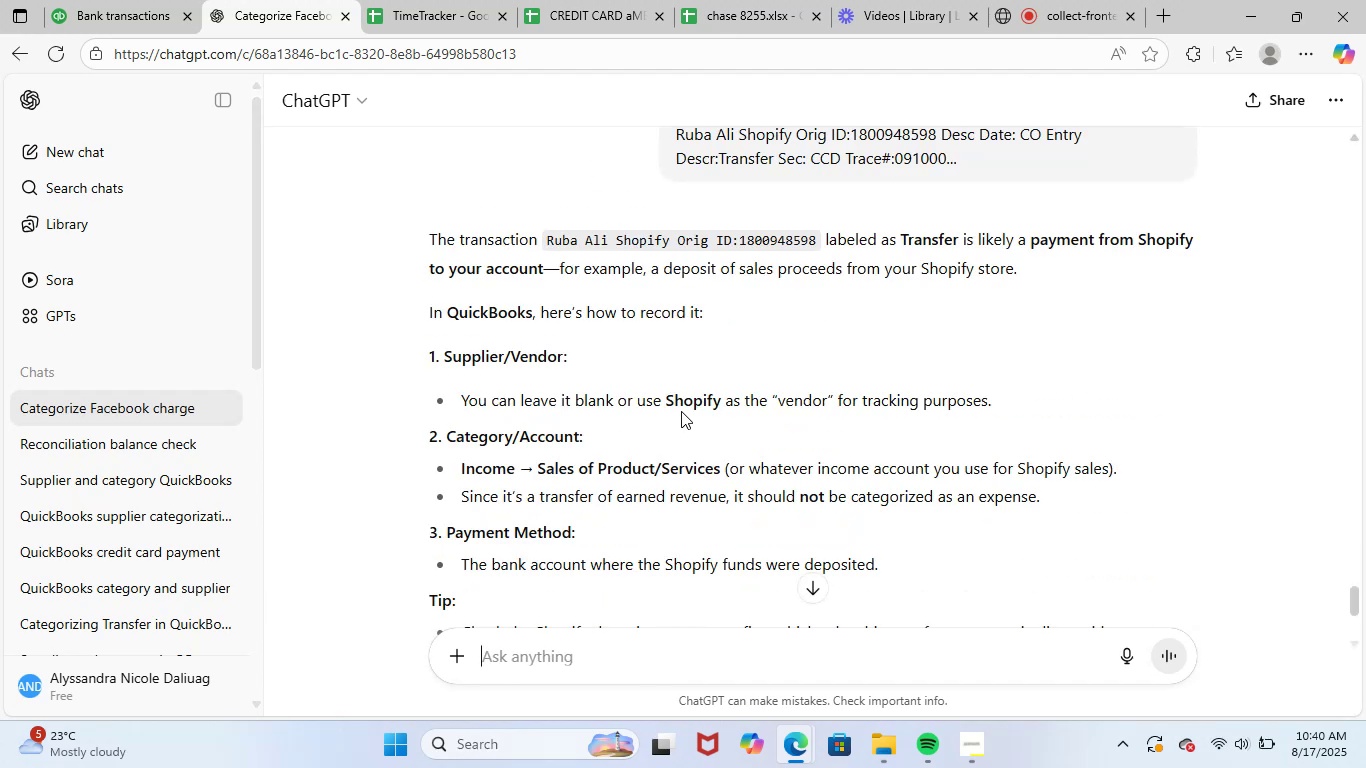 
wait(7.47)
 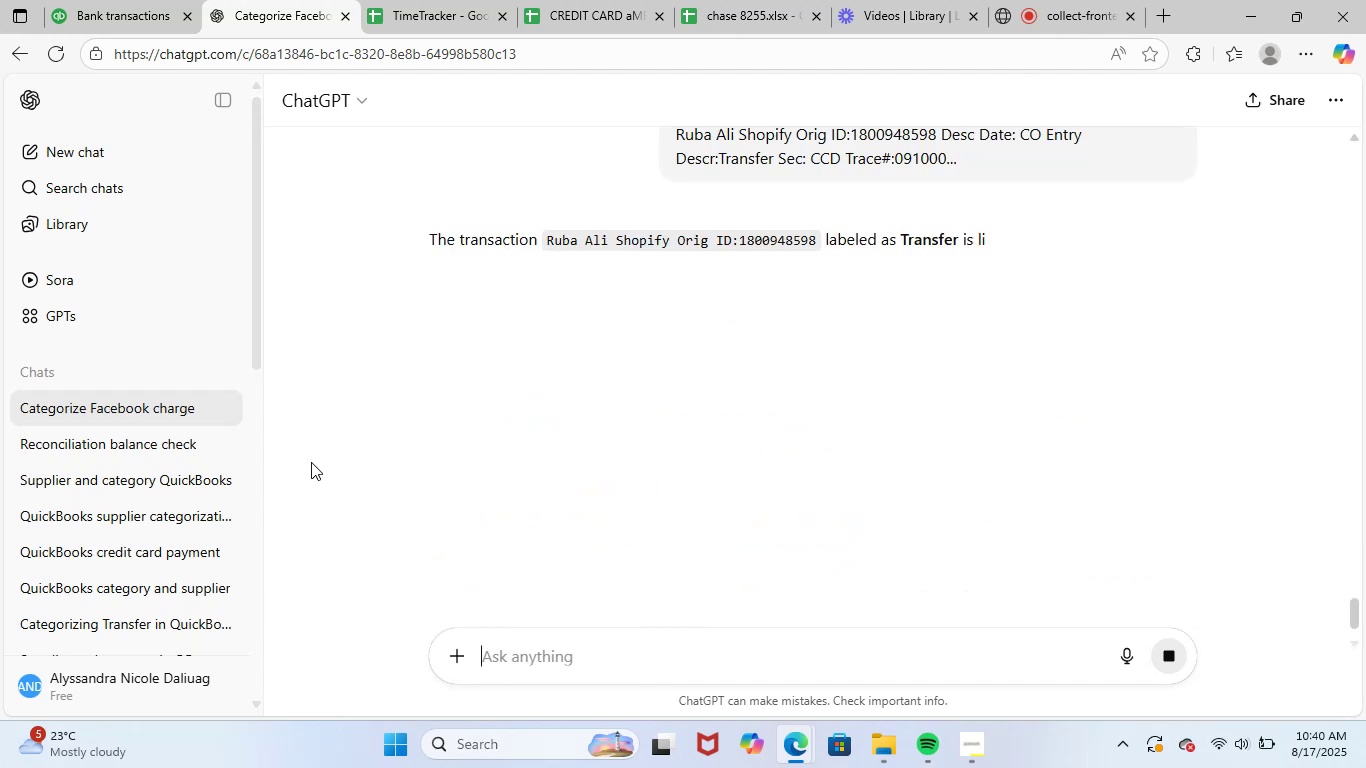 
left_click_drag(start_coordinate=[662, 405], to_coordinate=[720, 404])
 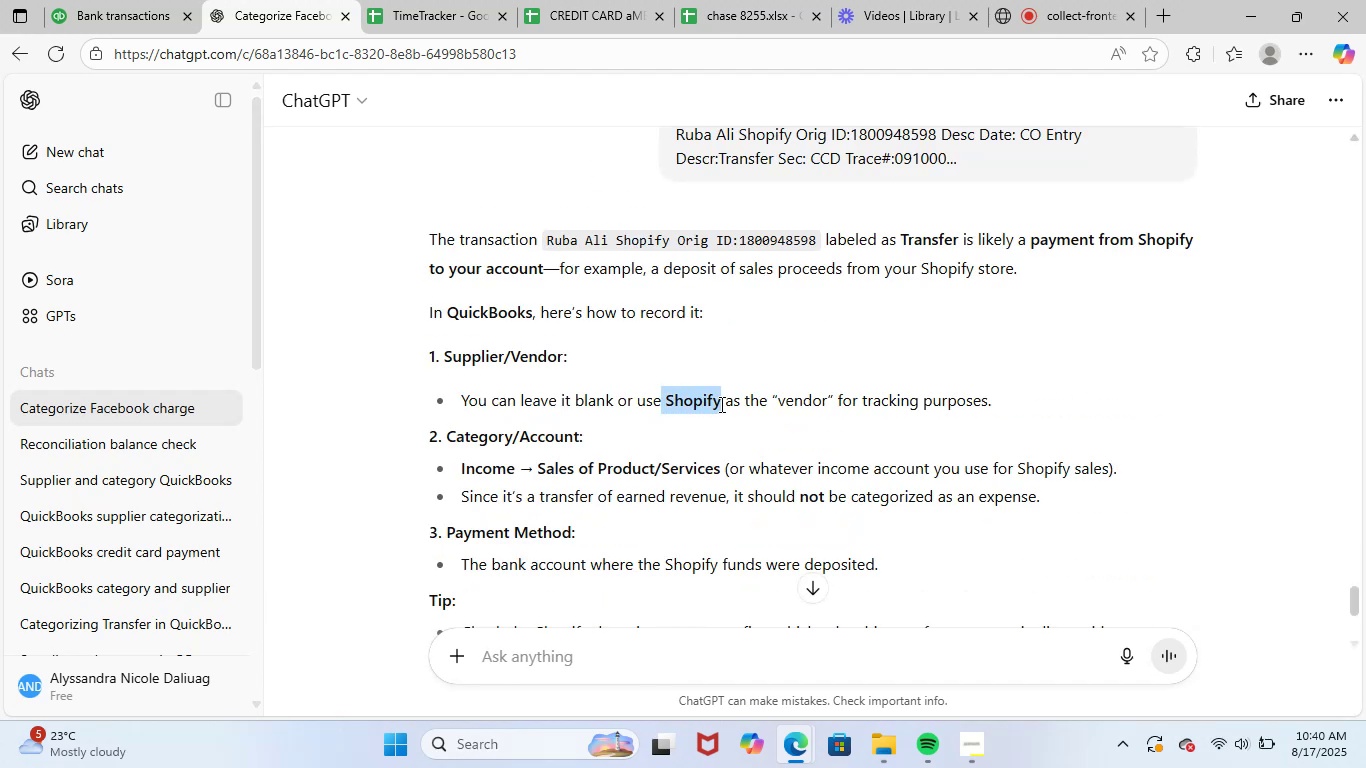 
key(Control+ControlLeft)
 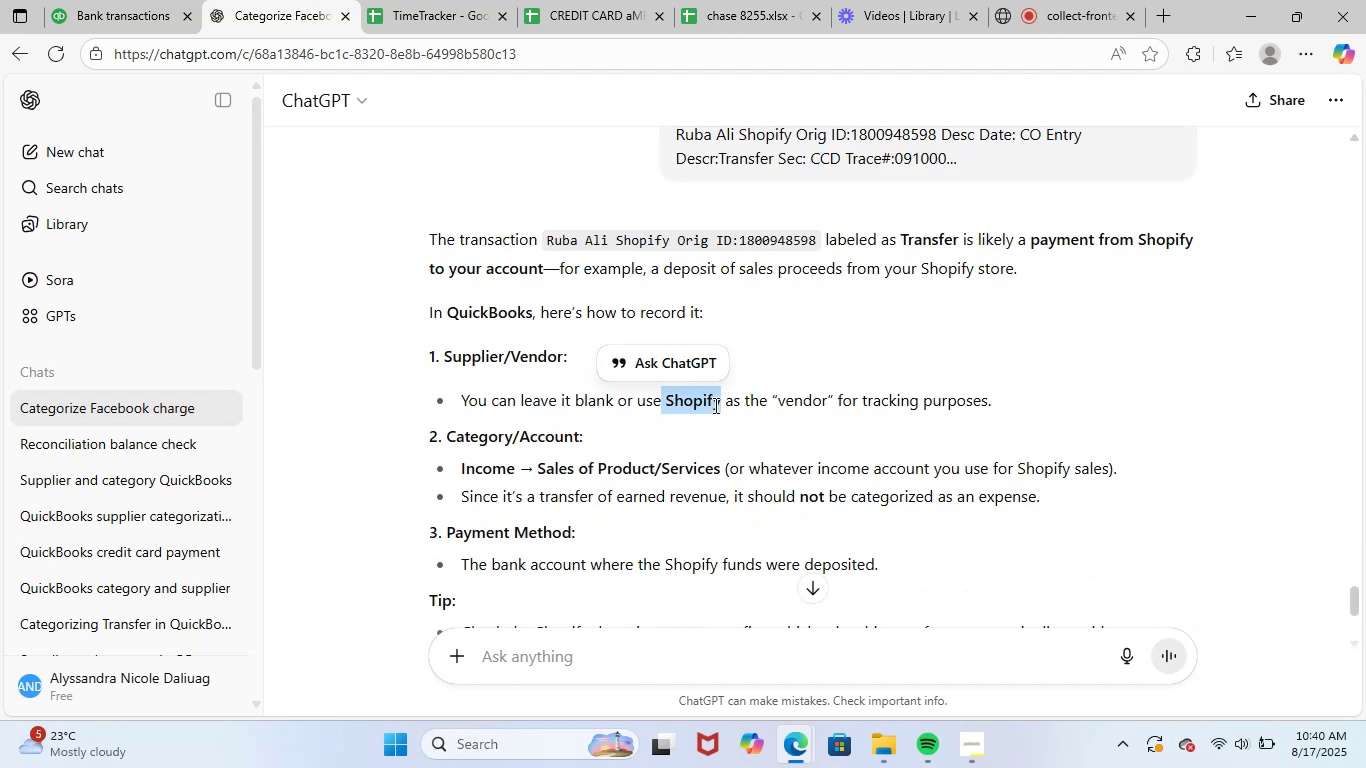 
key(Control+C)
 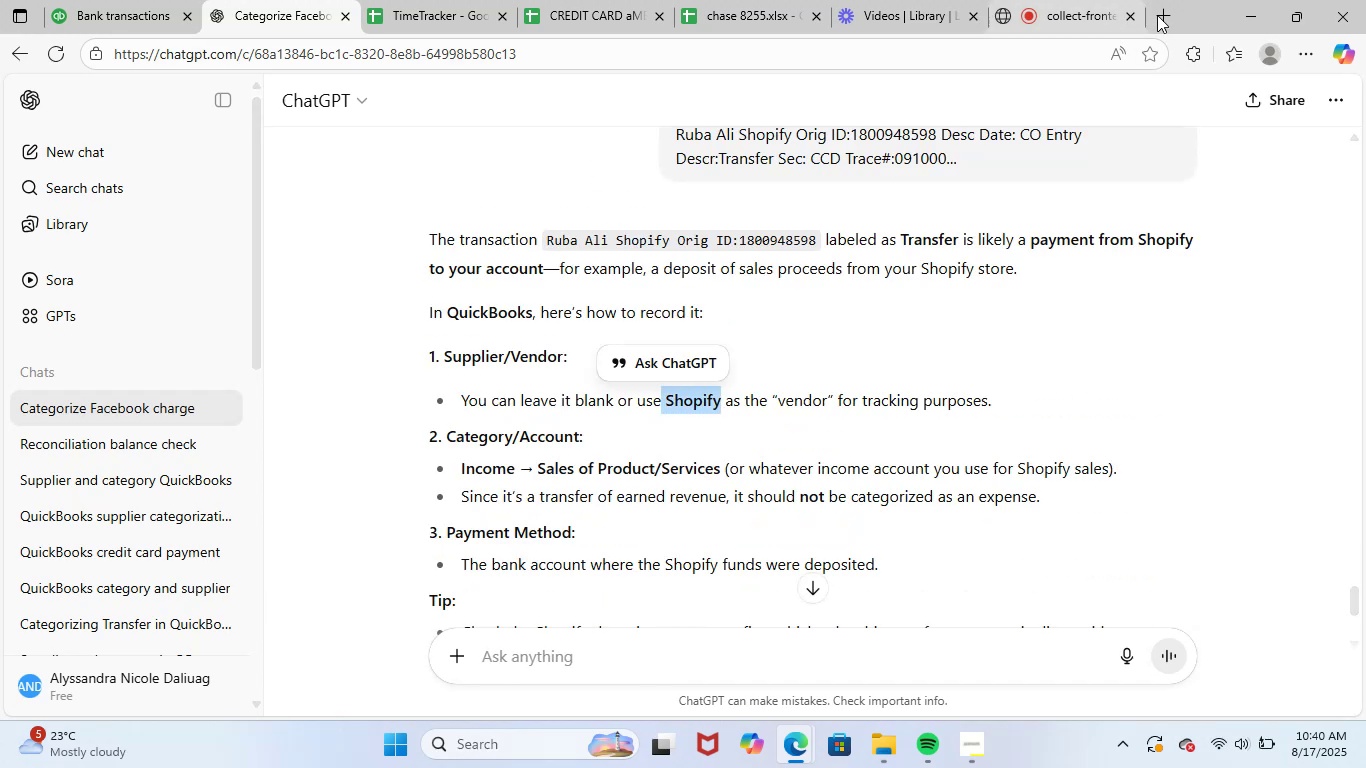 
left_click([1172, 12])
 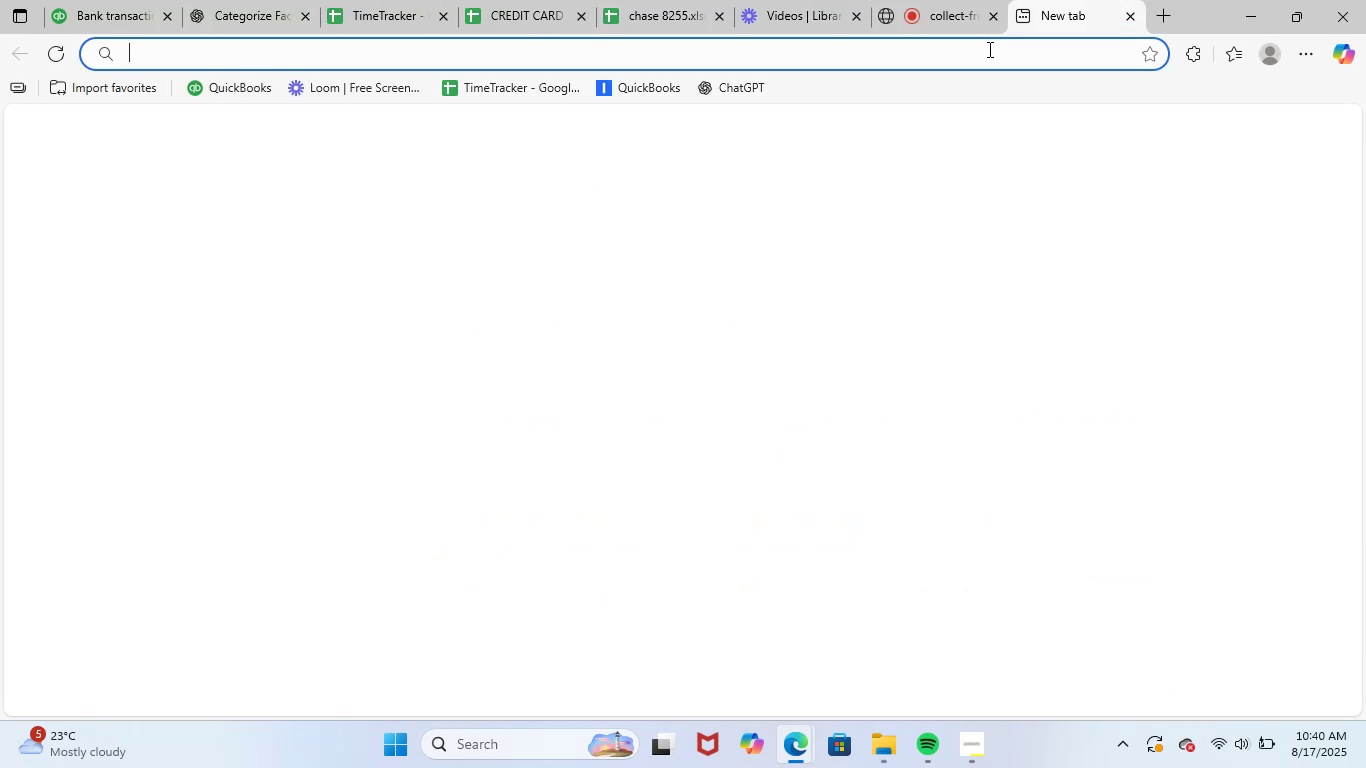 
key(Control+V)
 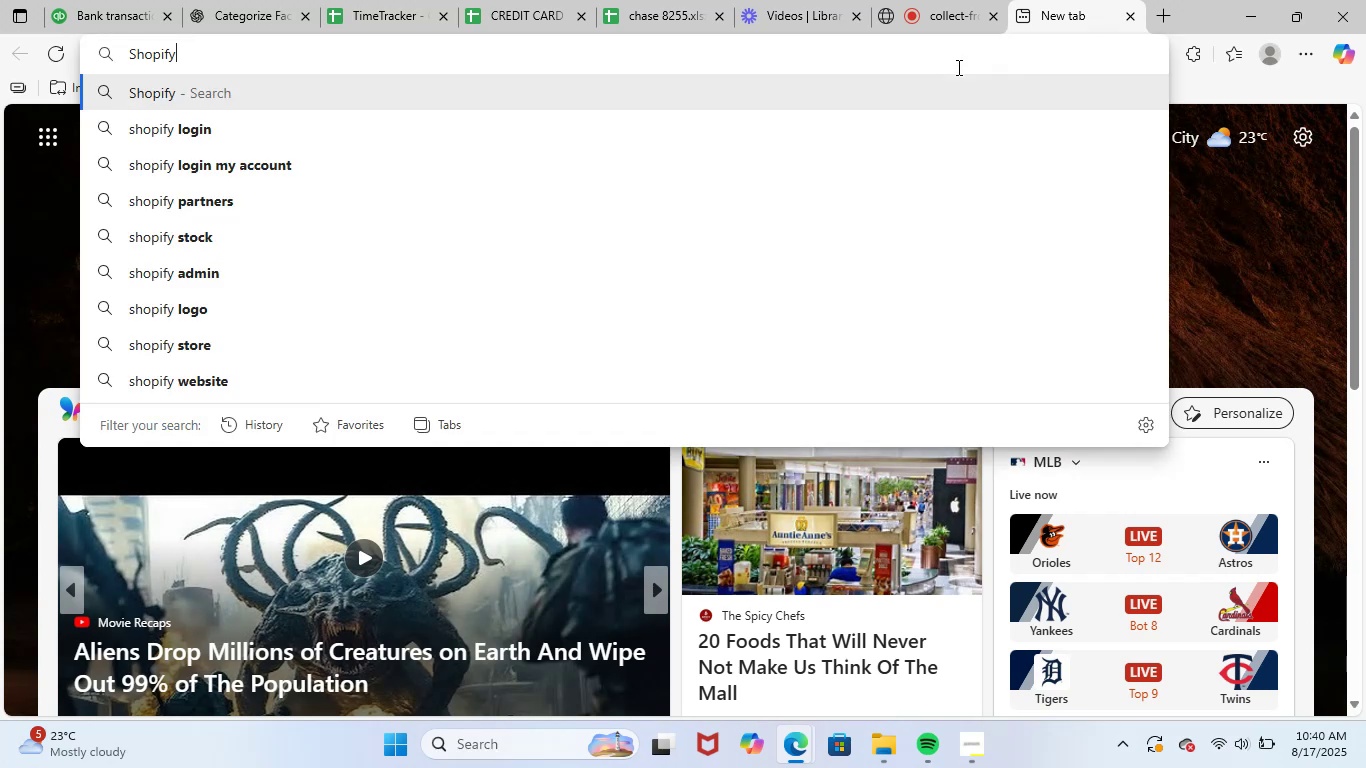 
key(NumpadEnter)
 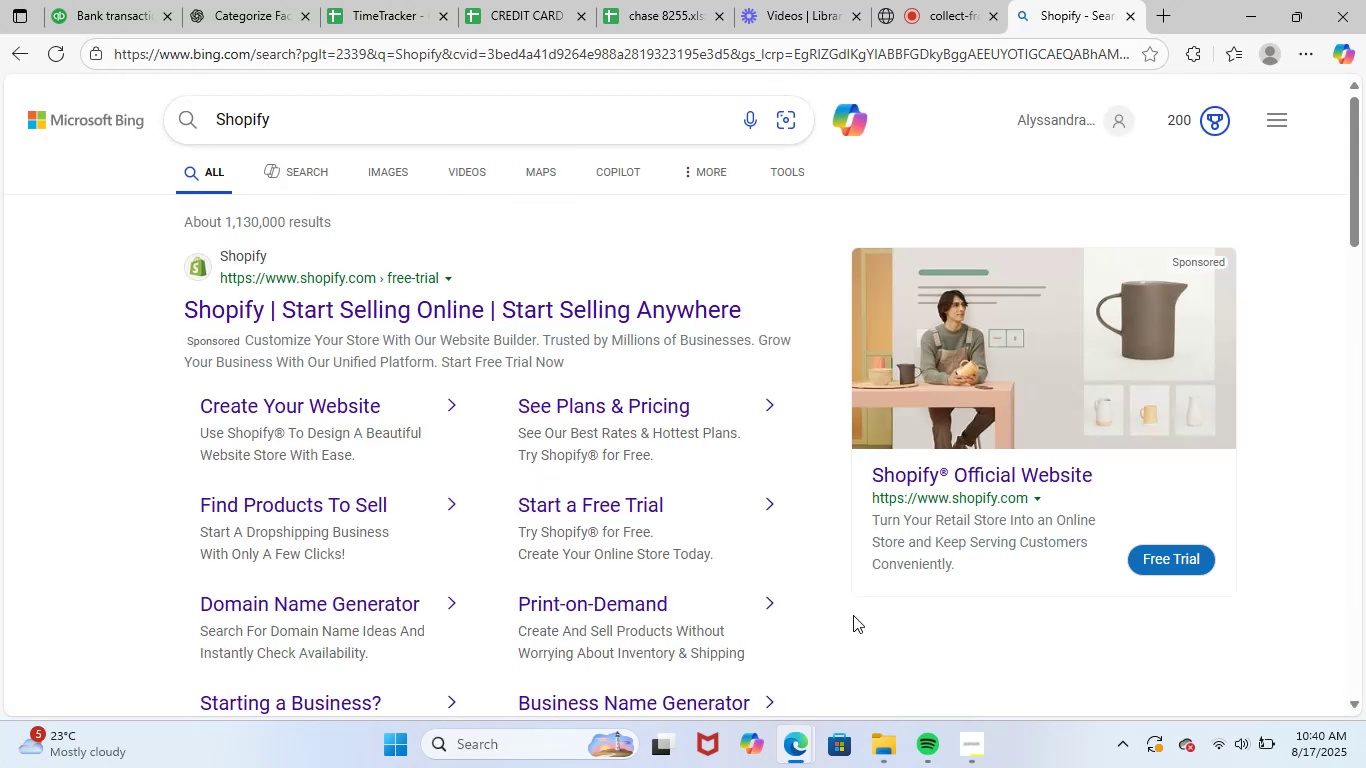 
left_click([100, 0])
 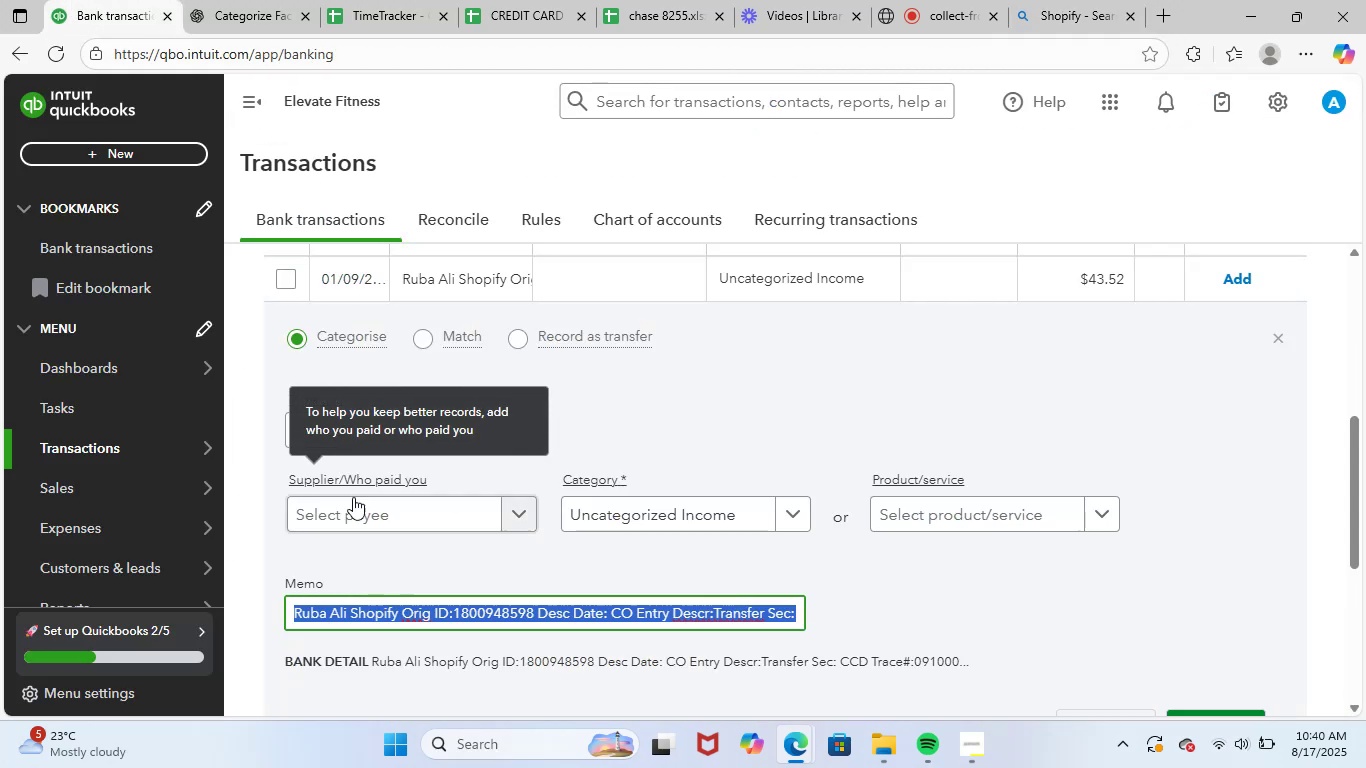 
left_click([349, 524])
 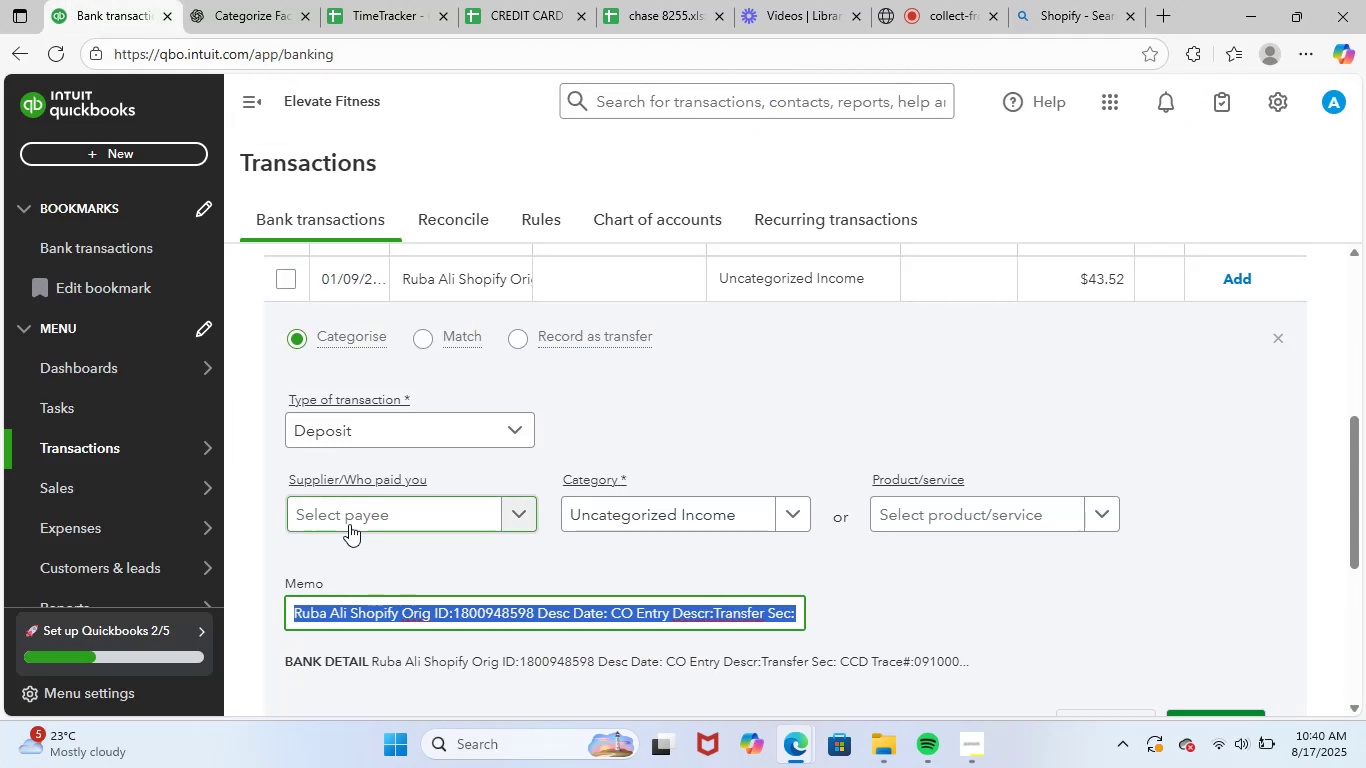 
key(Control+V)
 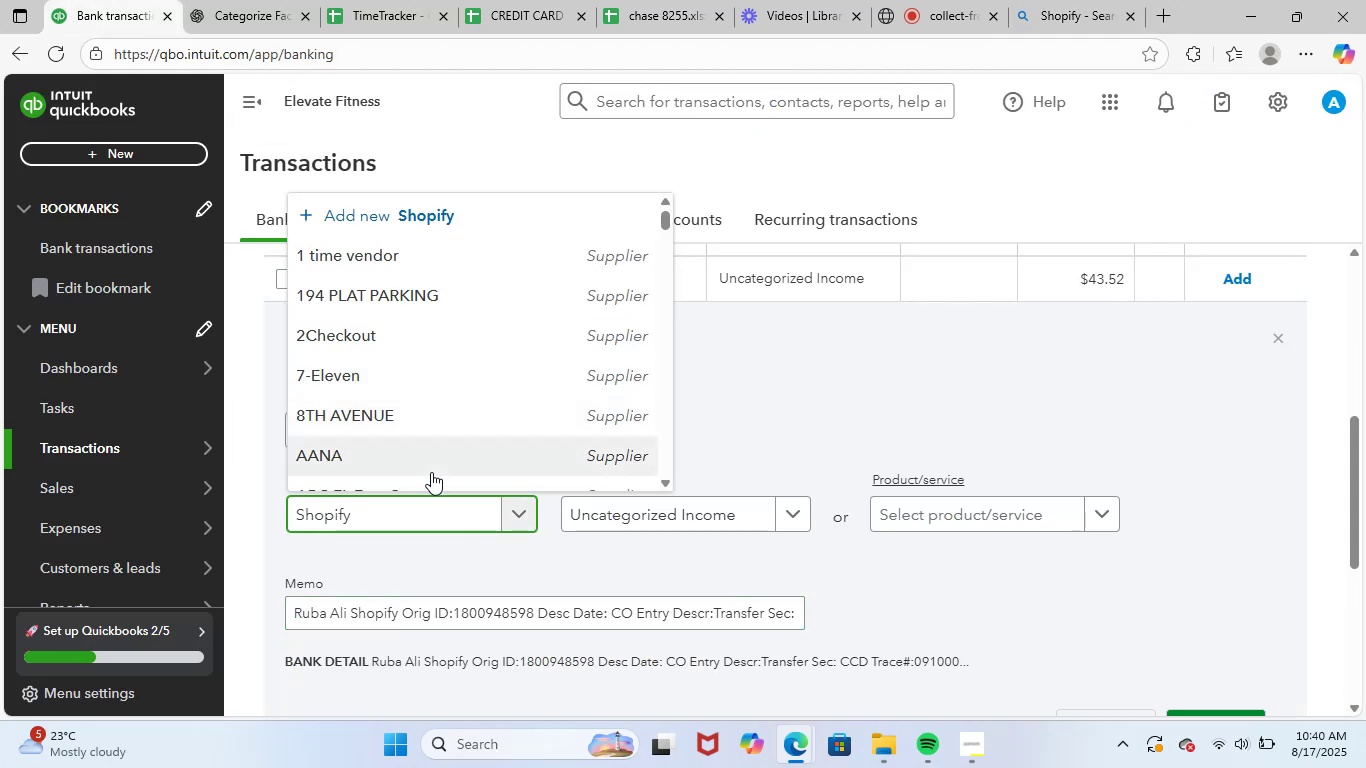 
left_click([432, 471])
 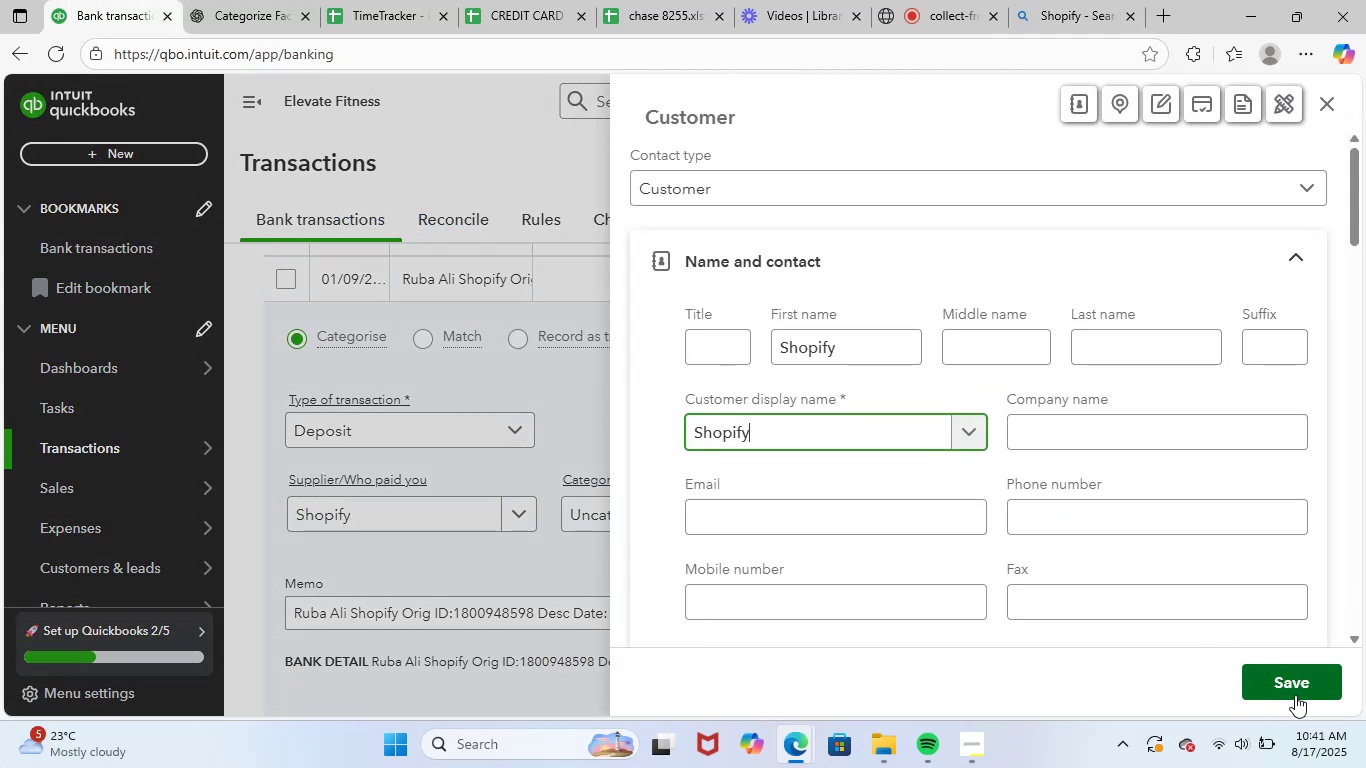 
left_click([1301, 685])
 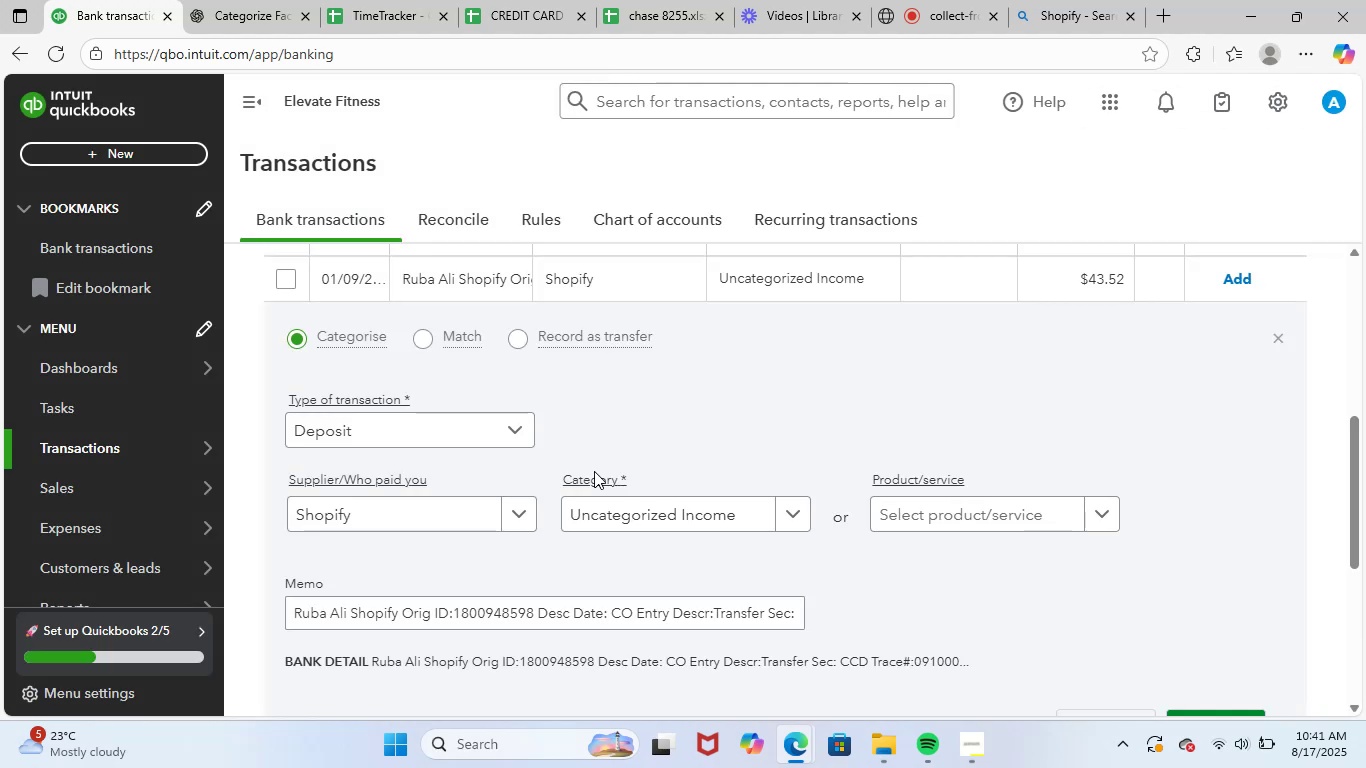 
left_click([658, 502])
 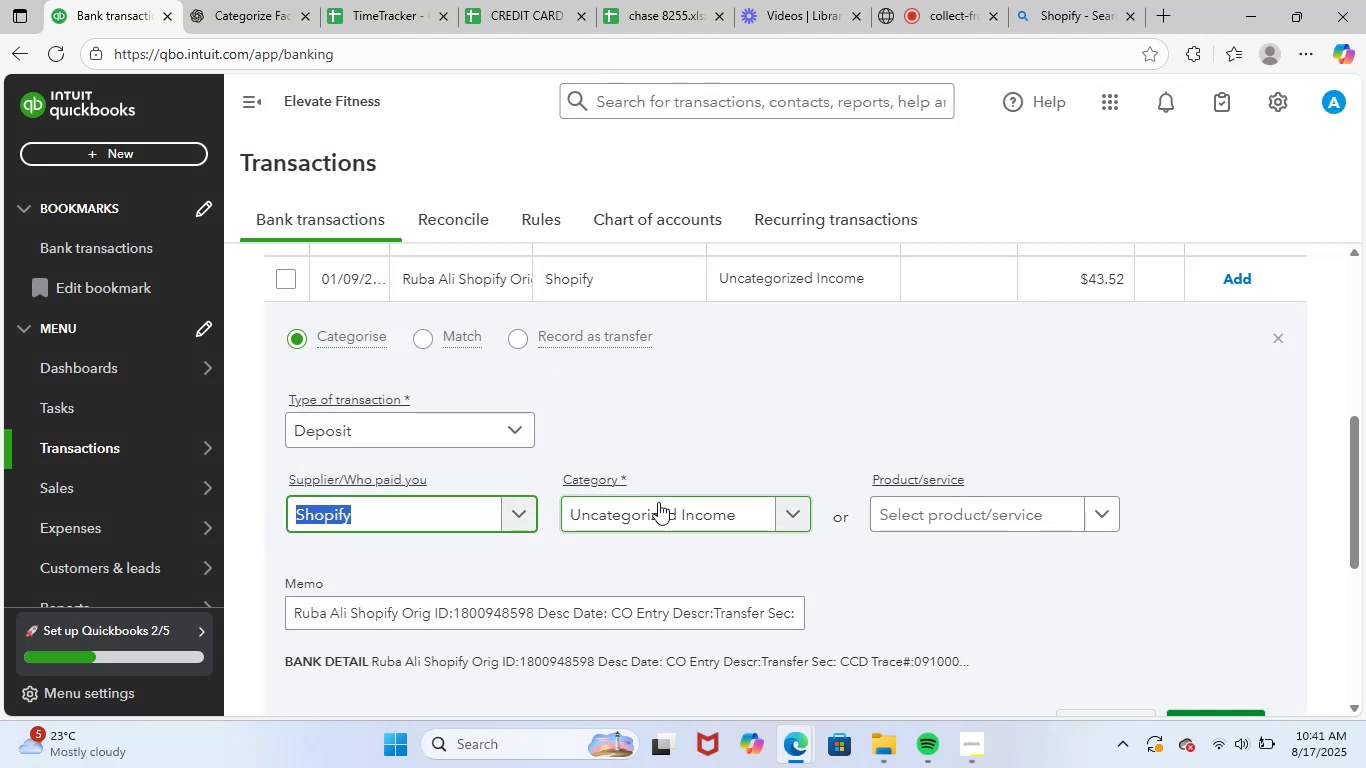 
left_click([658, 502])
 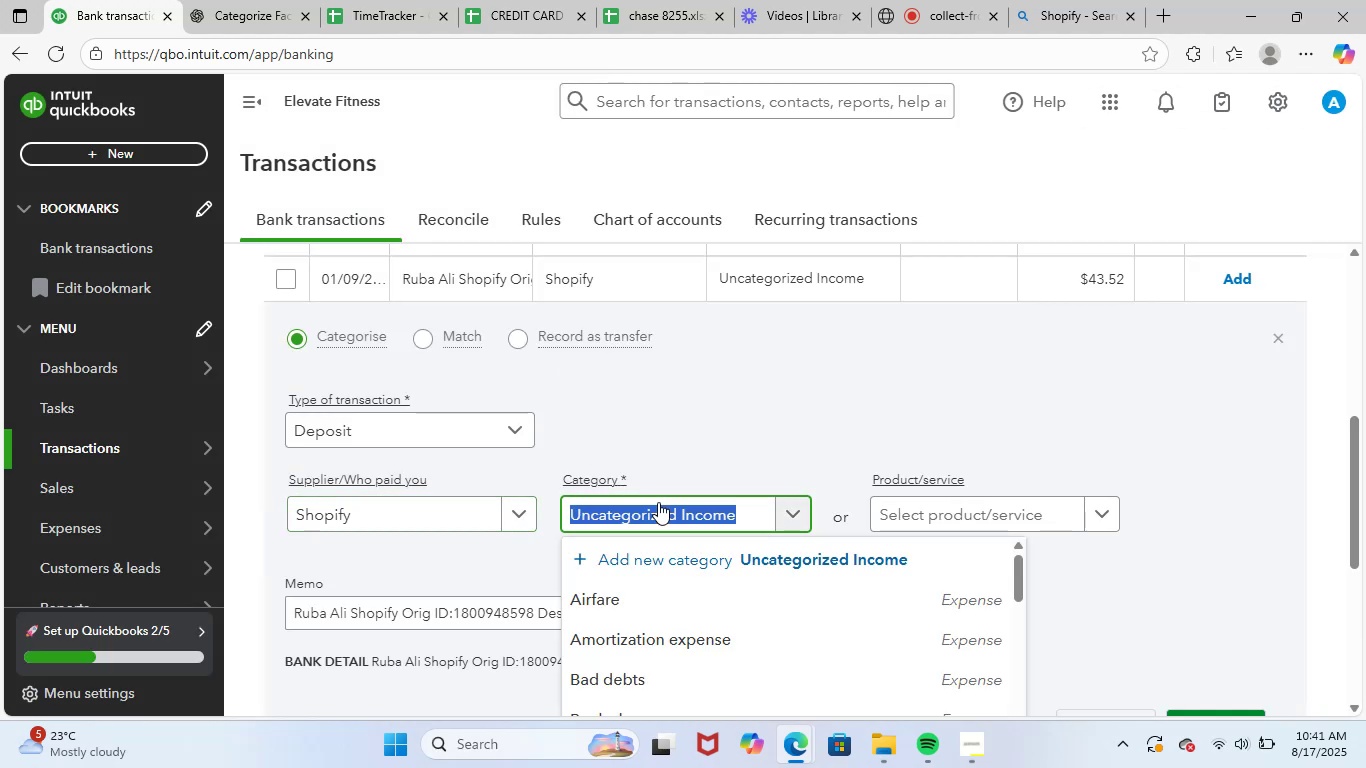 
type(supp)
 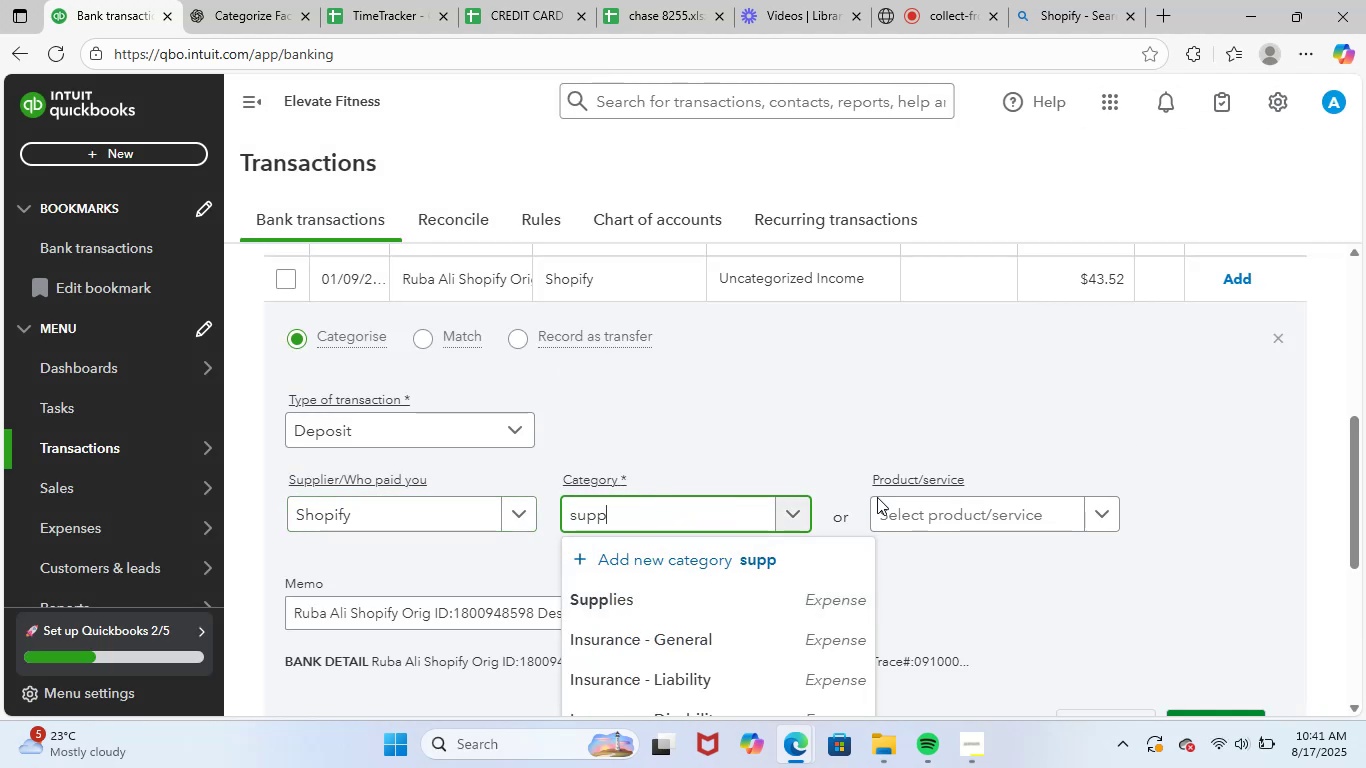 
left_click([655, 606])
 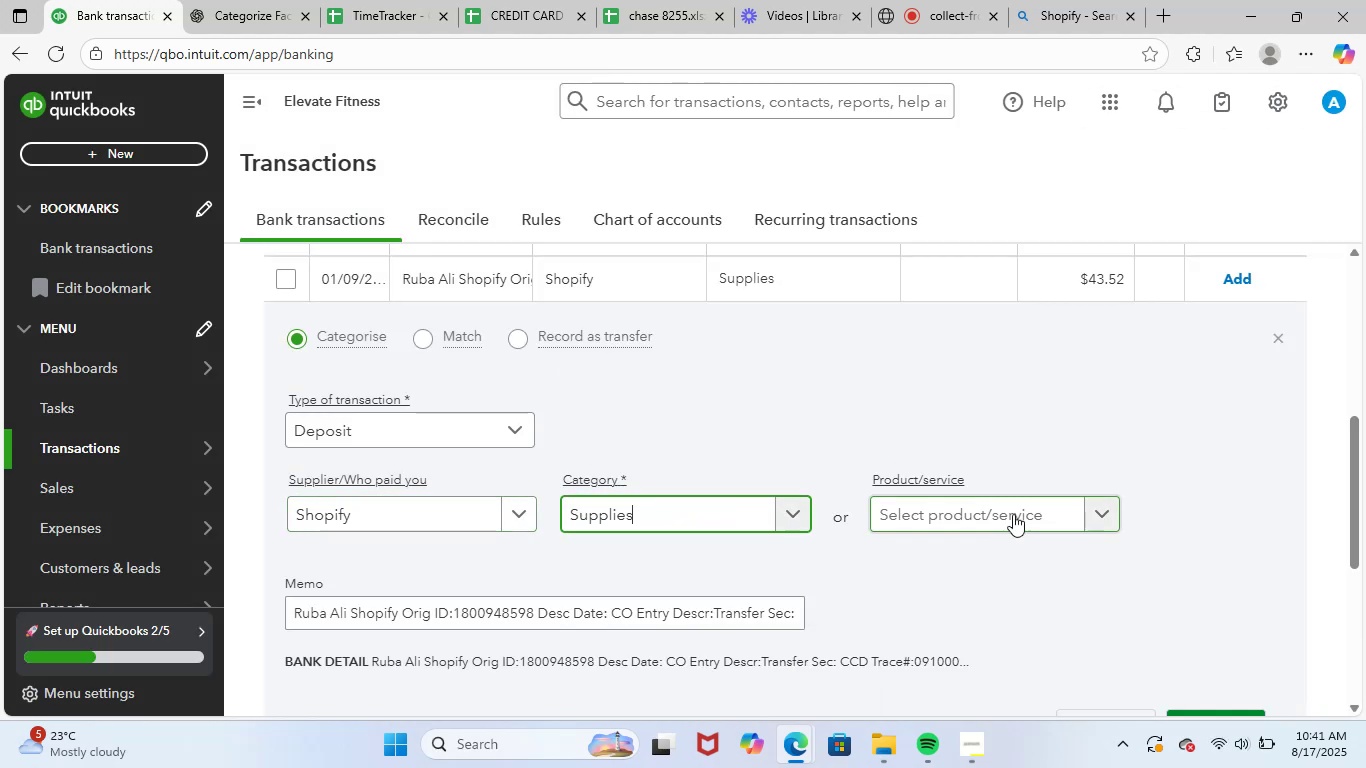 
scroll: coordinate [1020, 510], scroll_direction: down, amount: 2.0
 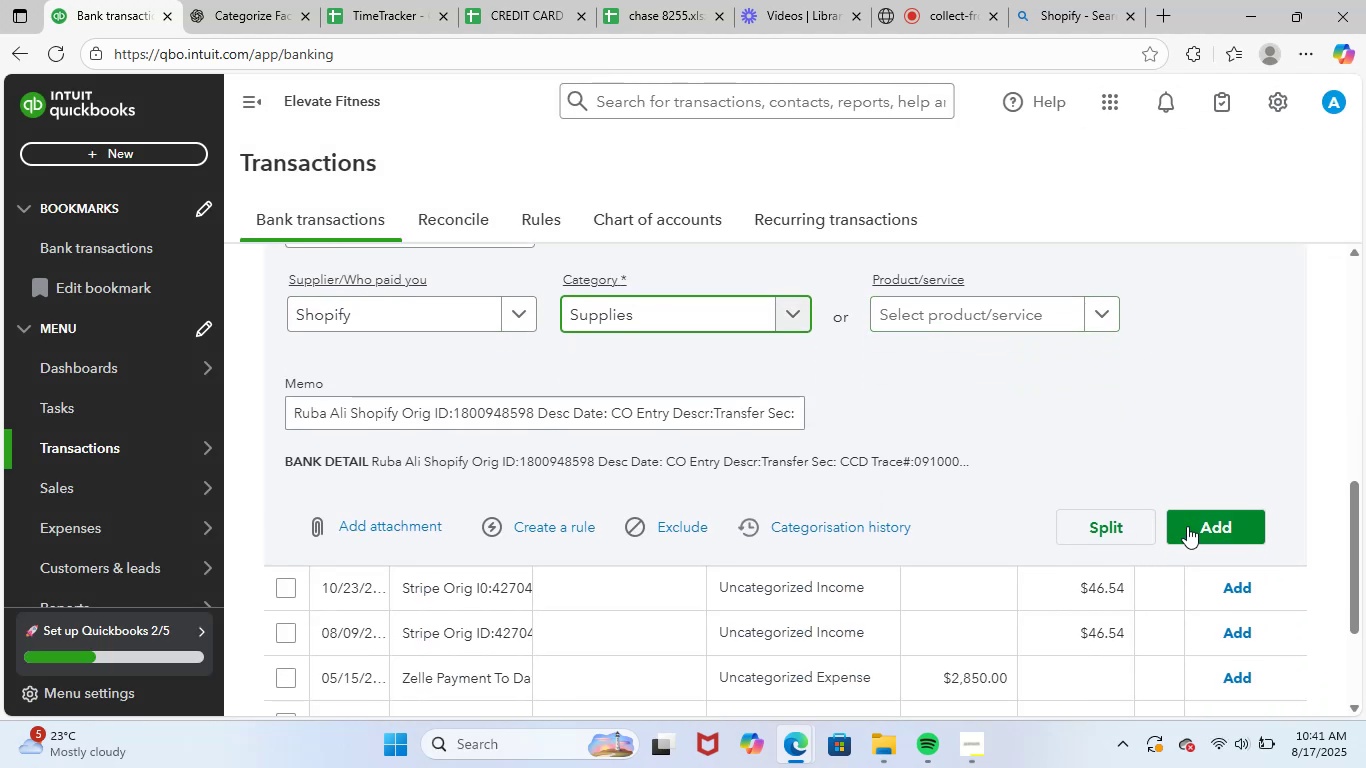 
left_click([1205, 513])
 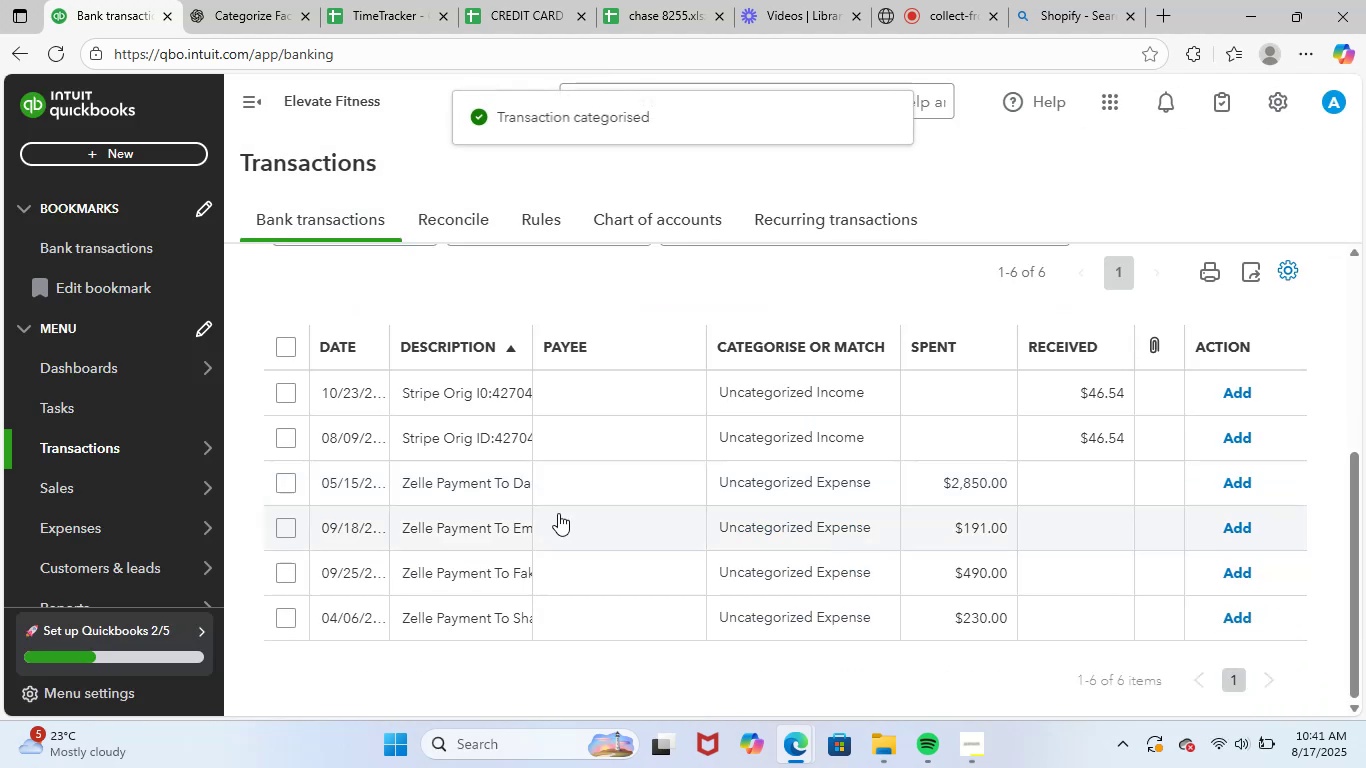 
left_click([475, 391])
 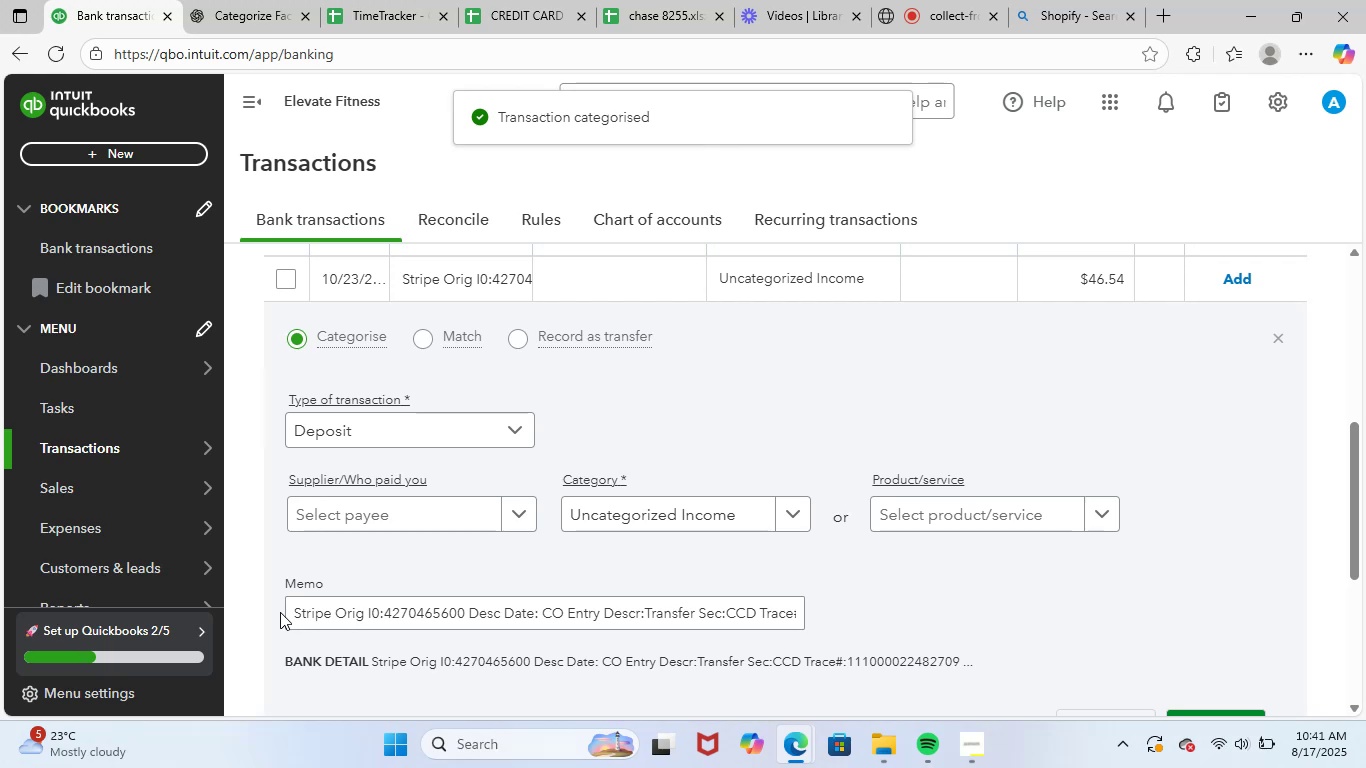 
left_click_drag(start_coordinate=[293, 613], to_coordinate=[1021, 596])
 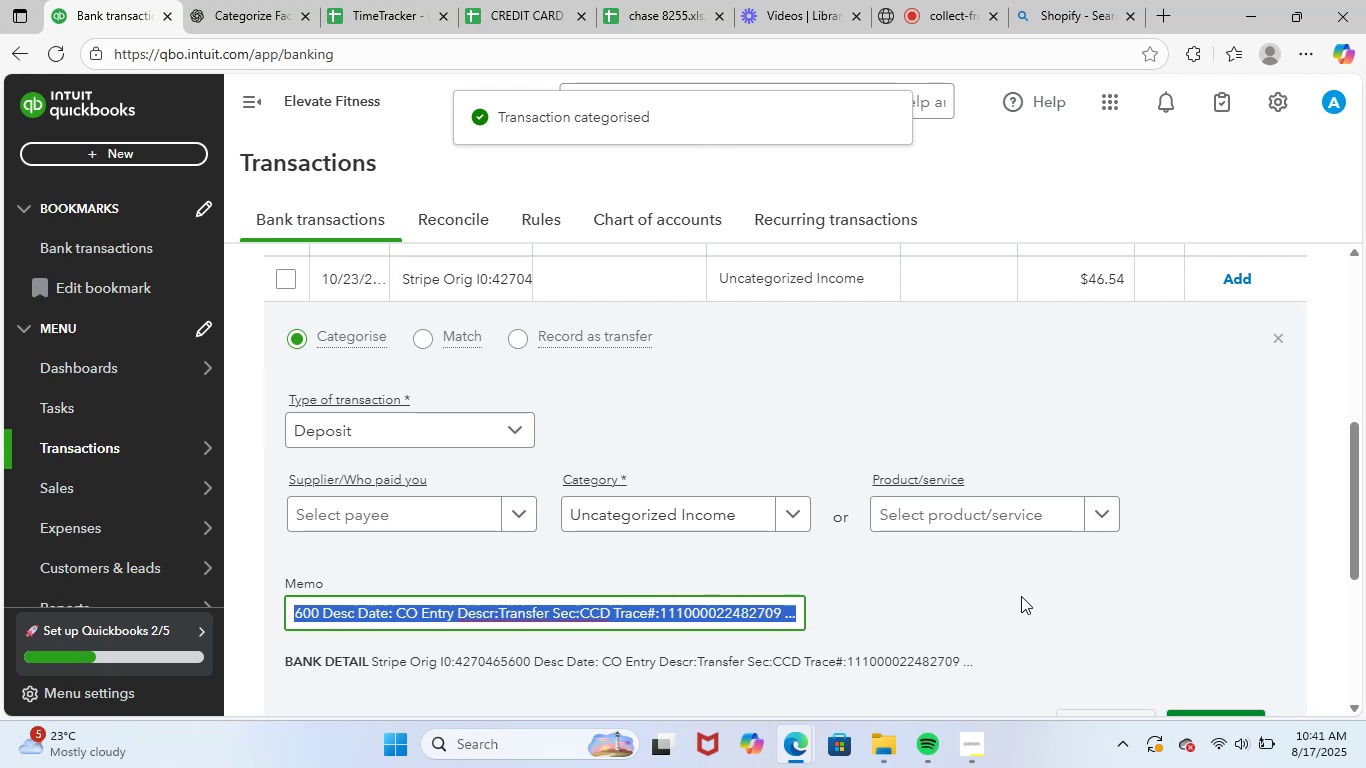 
key(Control+ControlLeft)
 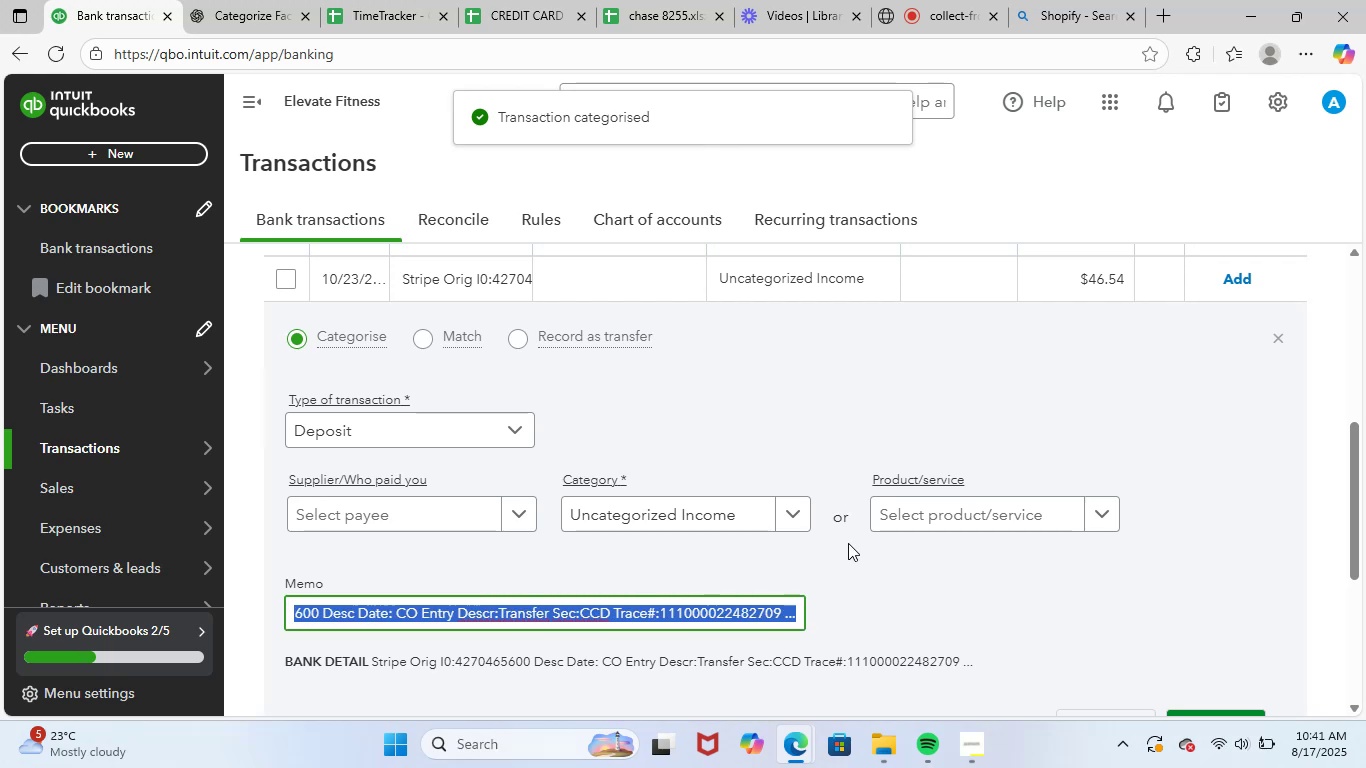 
key(Control+C)
 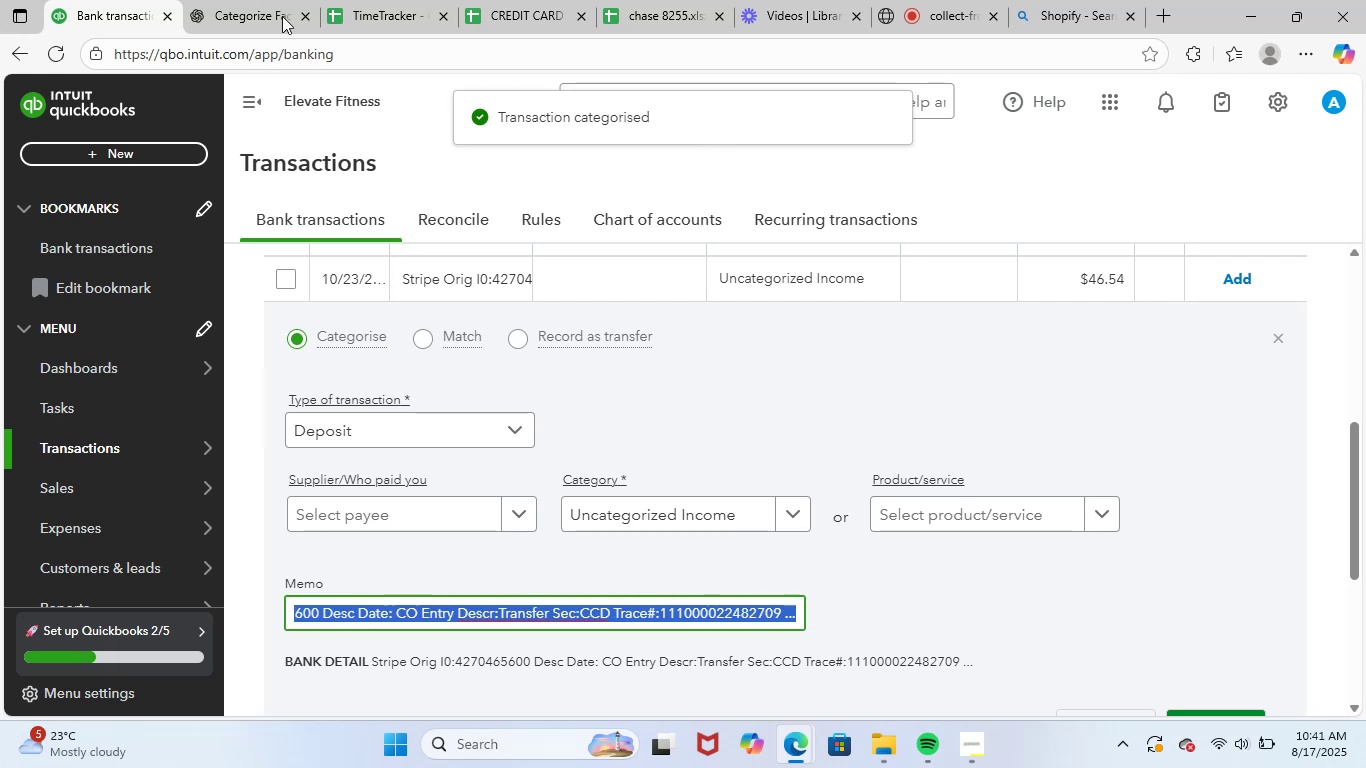 
left_click([265, 0])
 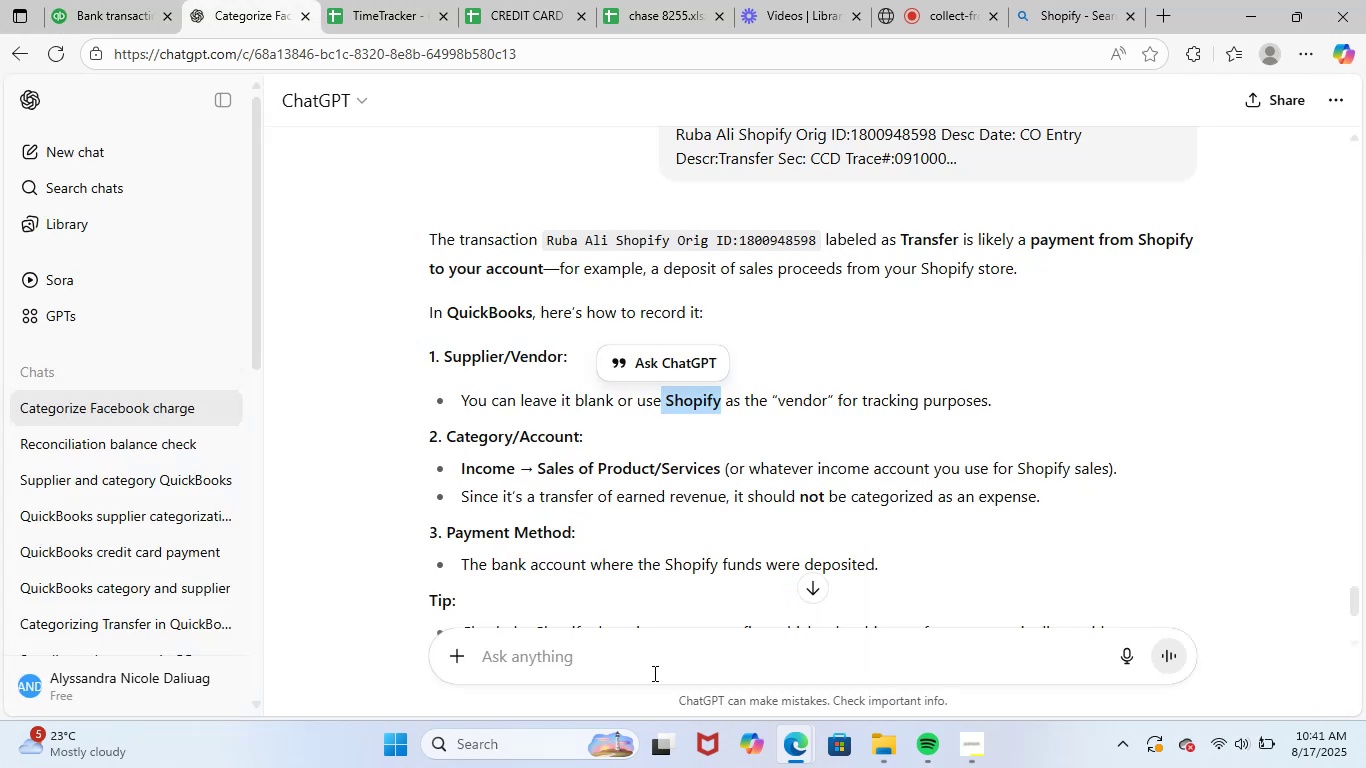 
key(Control+ControlLeft)
 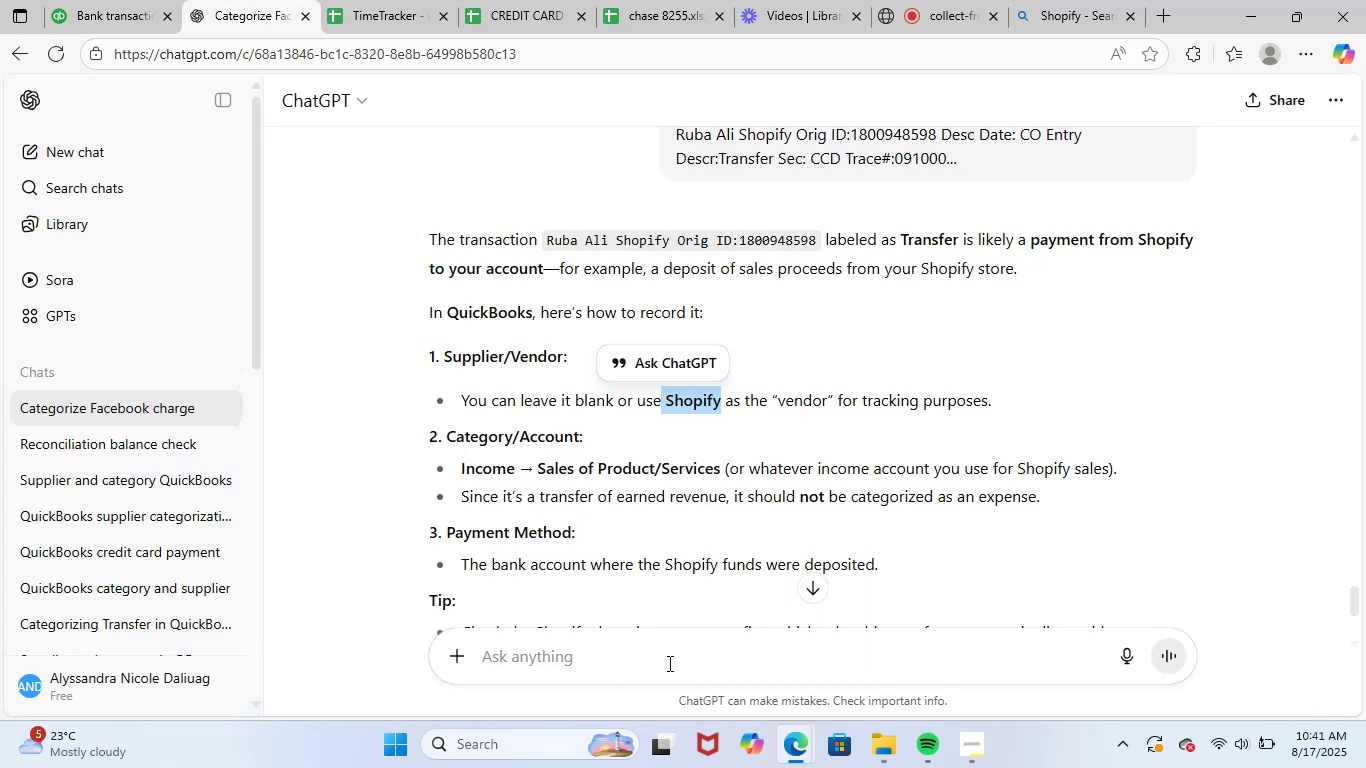 
left_click([668, 663])
 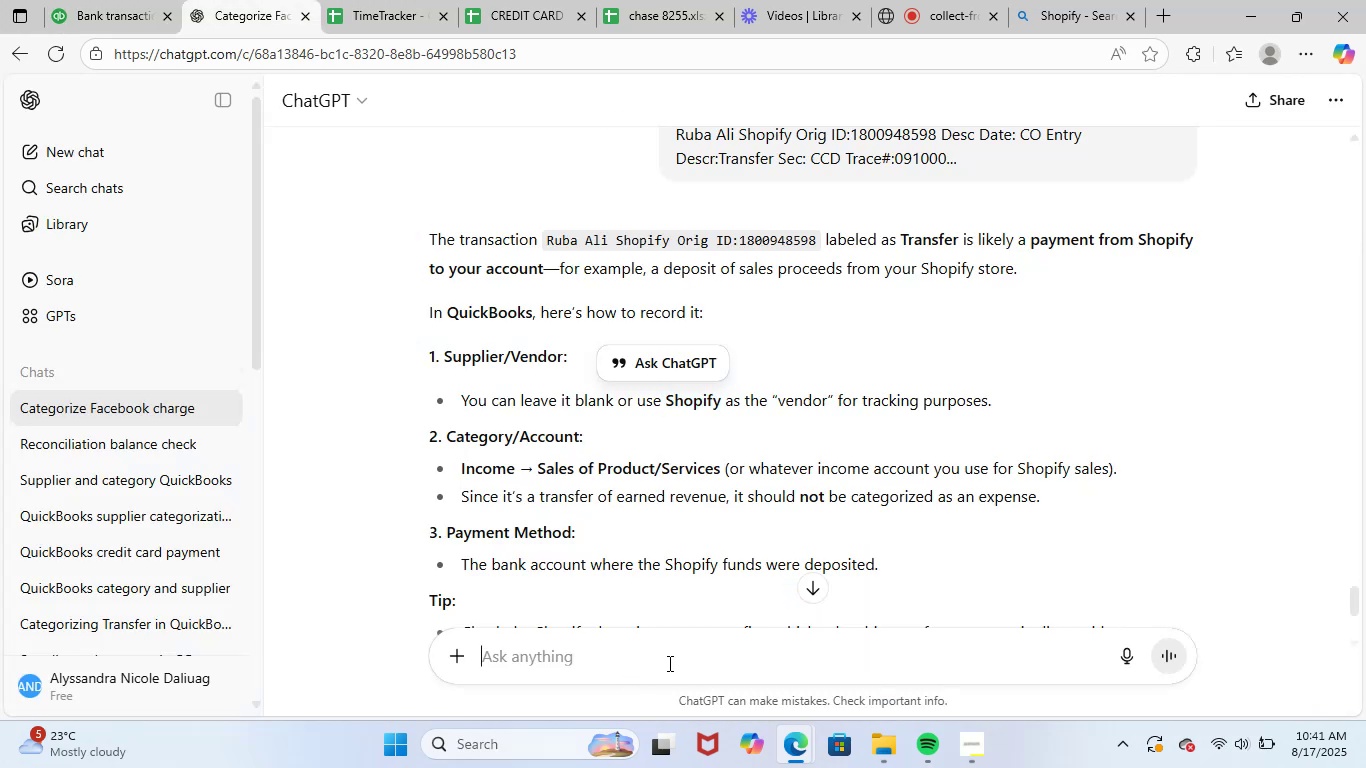 
key(Control+V)
 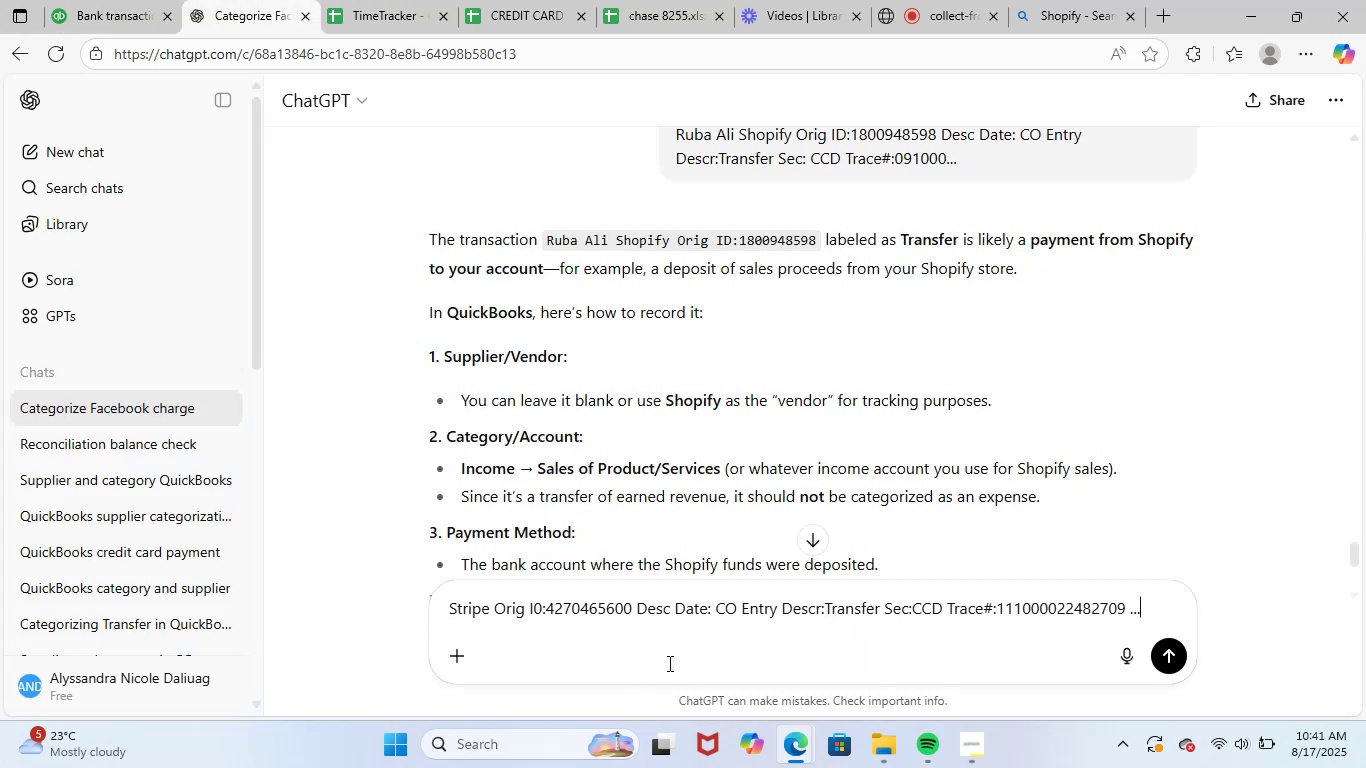 
key(NumpadEnter)
 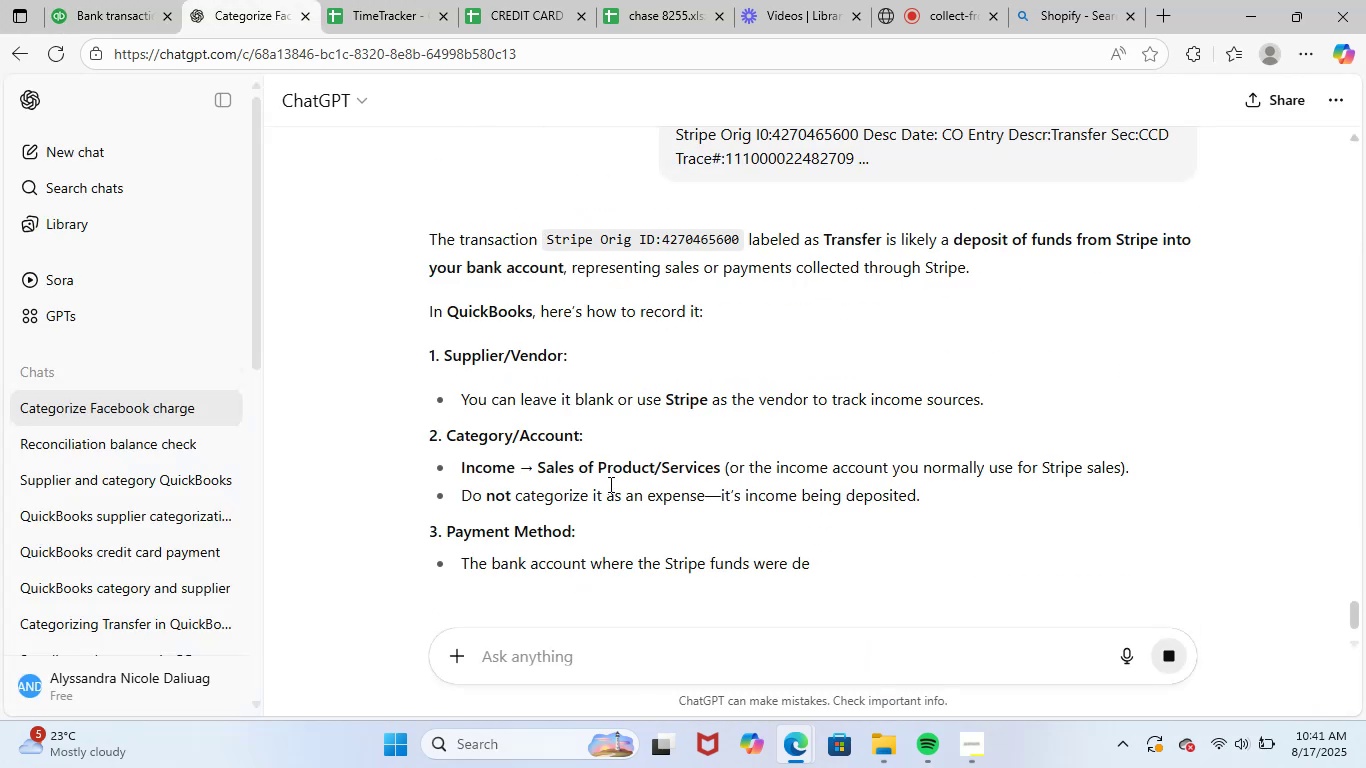 
left_click_drag(start_coordinate=[668, 403], to_coordinate=[705, 401])
 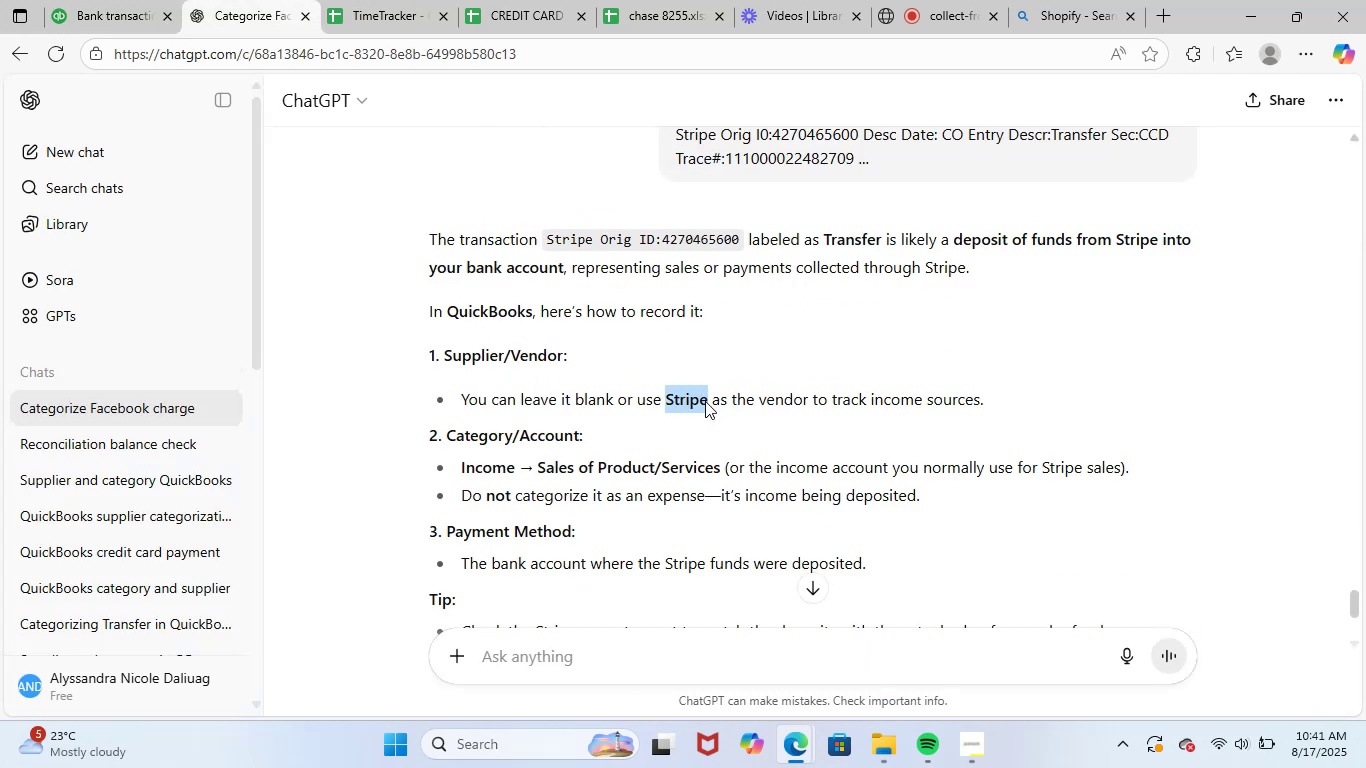 
key(Control+ControlLeft)
 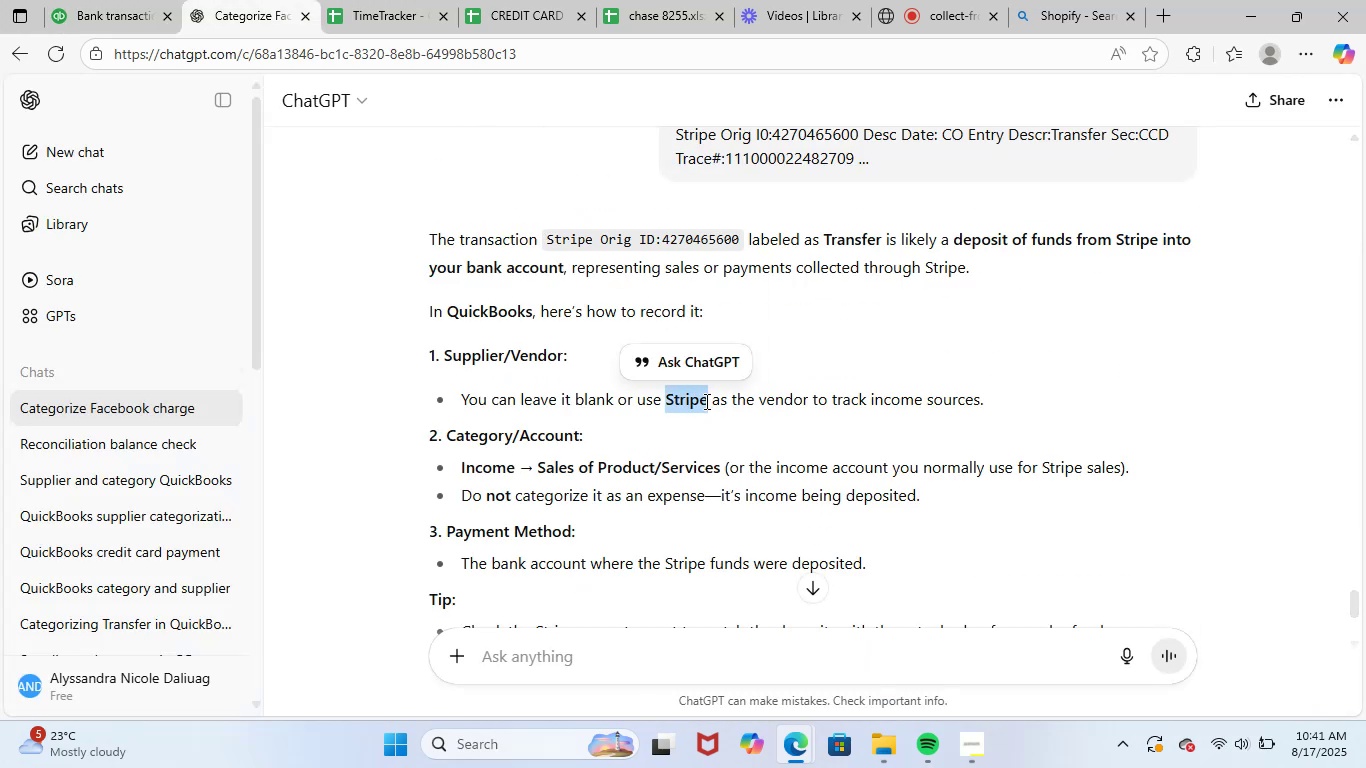 
key(Control+C)
 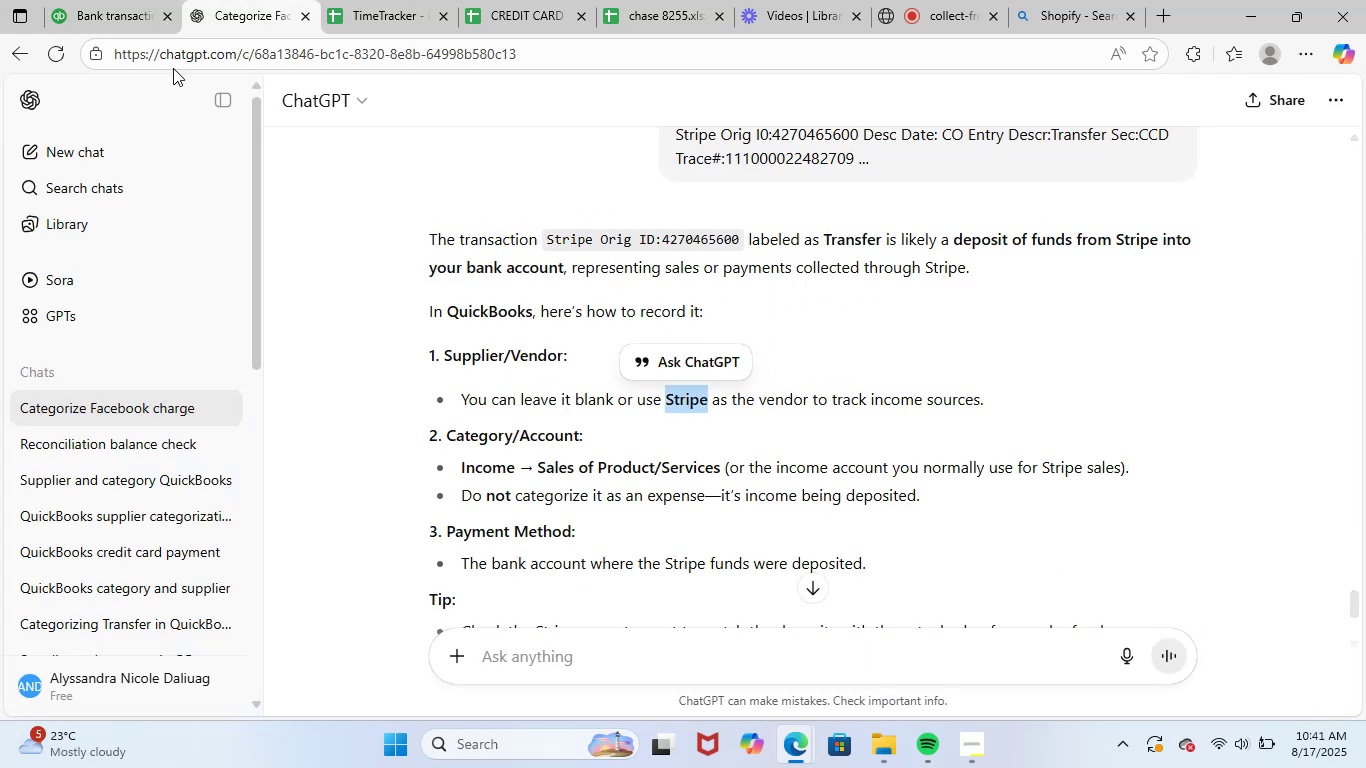 
left_click([90, 0])
 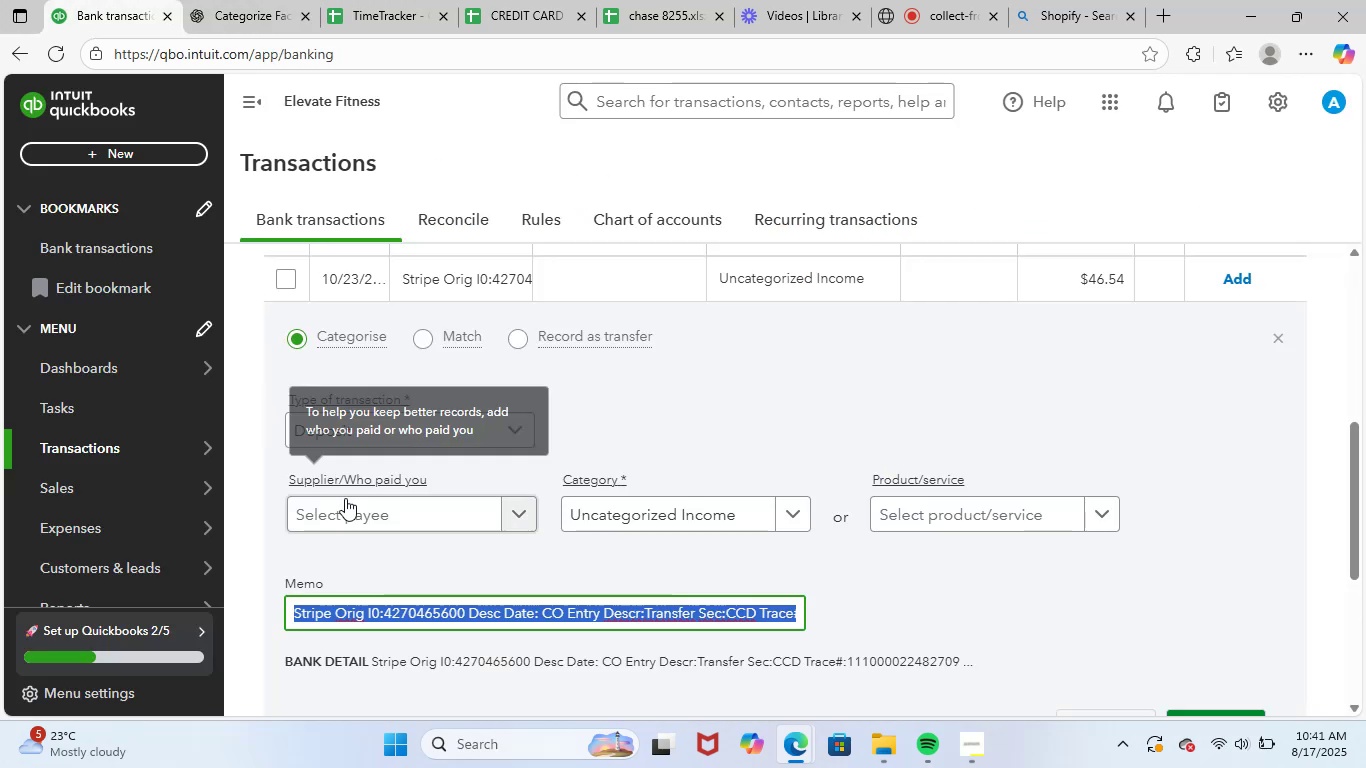 
key(Control+ControlLeft)
 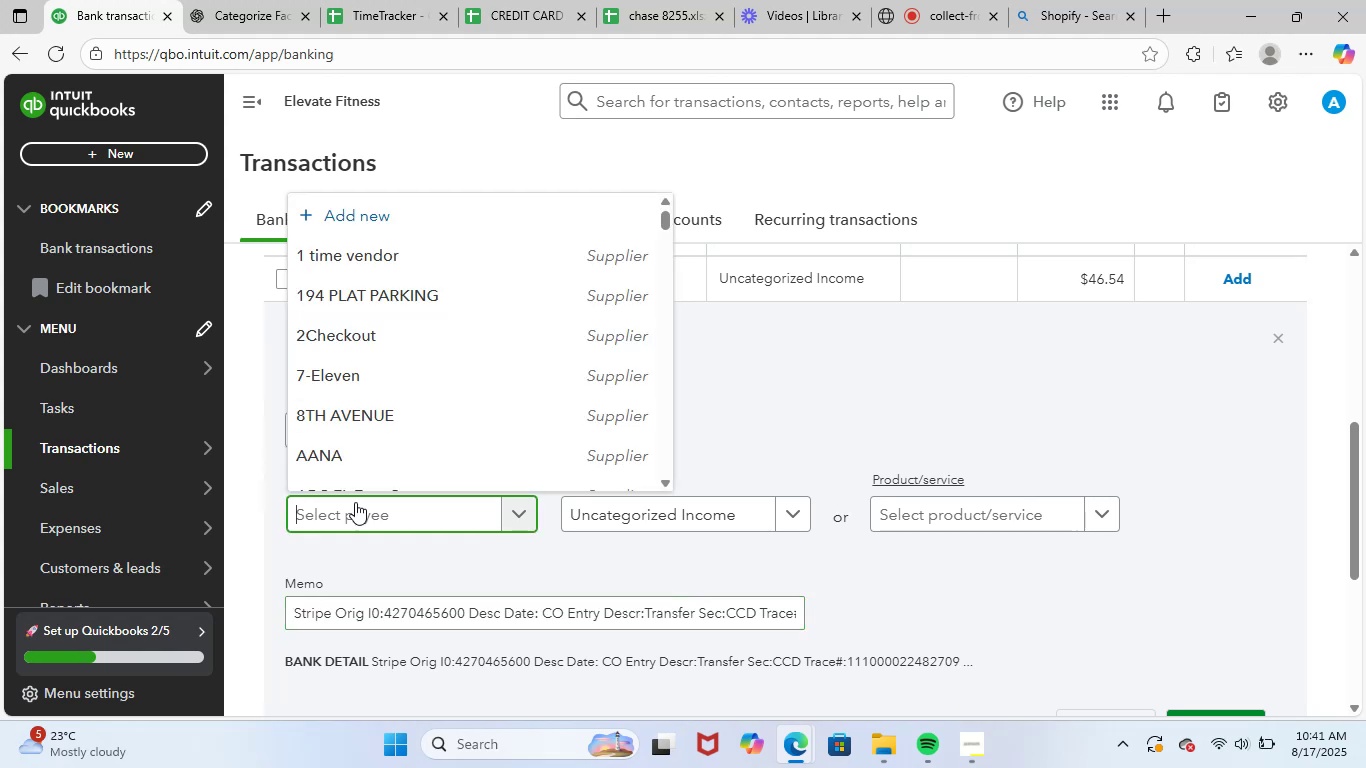 
key(Control+C)
 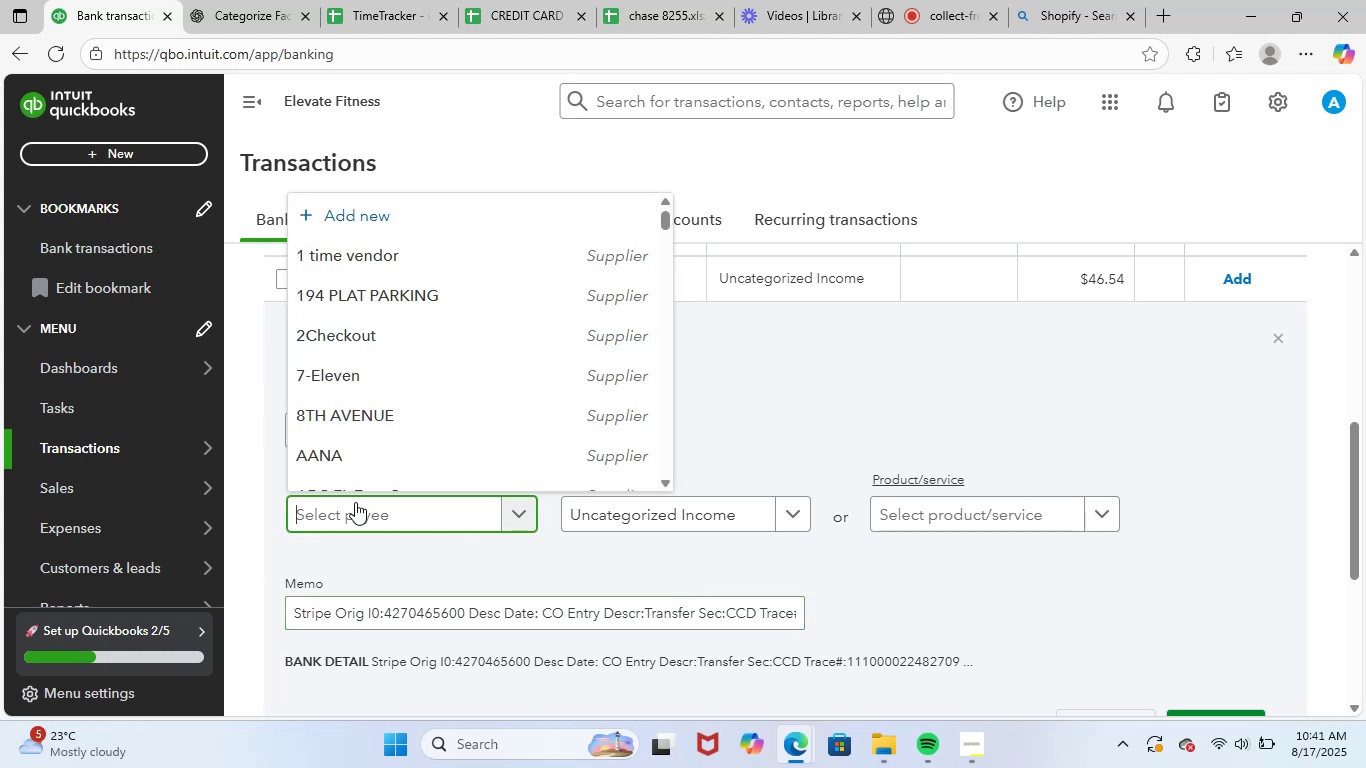 
key(Control+V)
 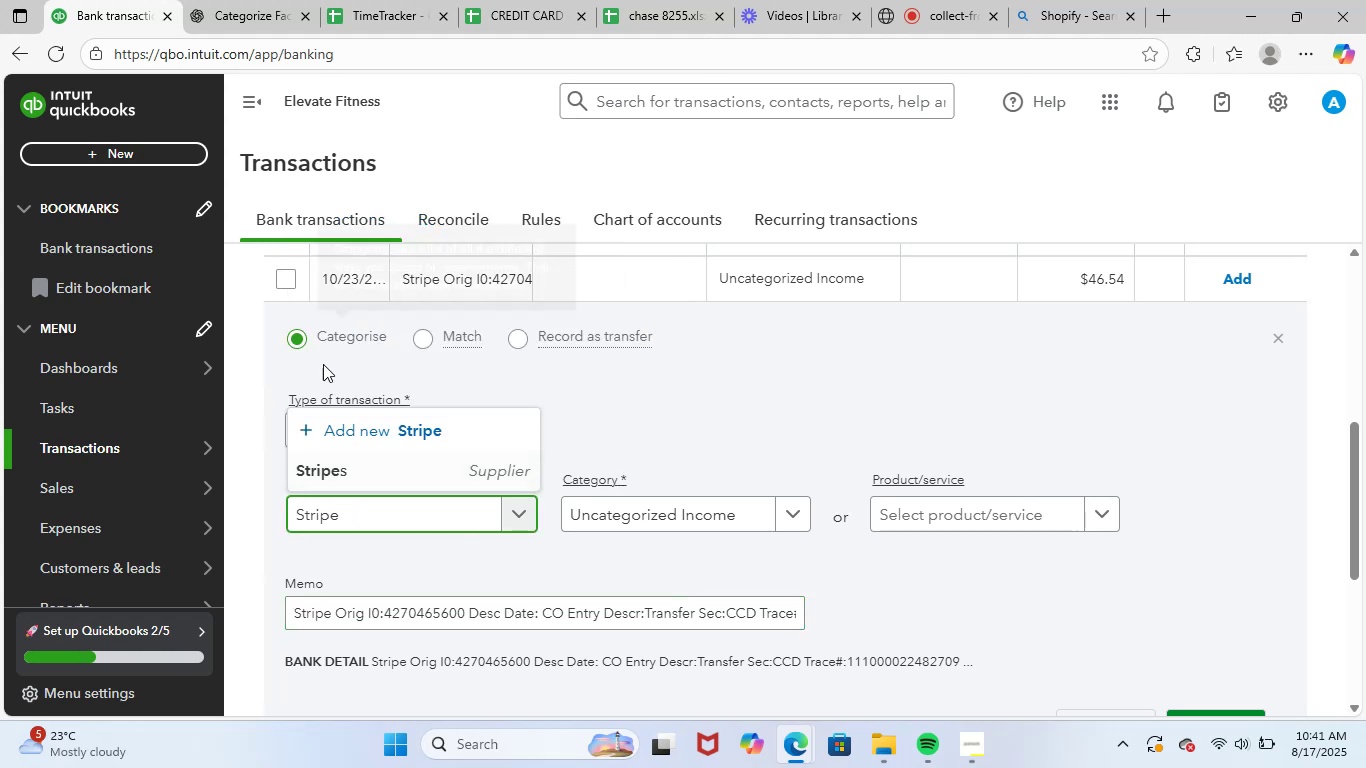 
left_click([372, 472])
 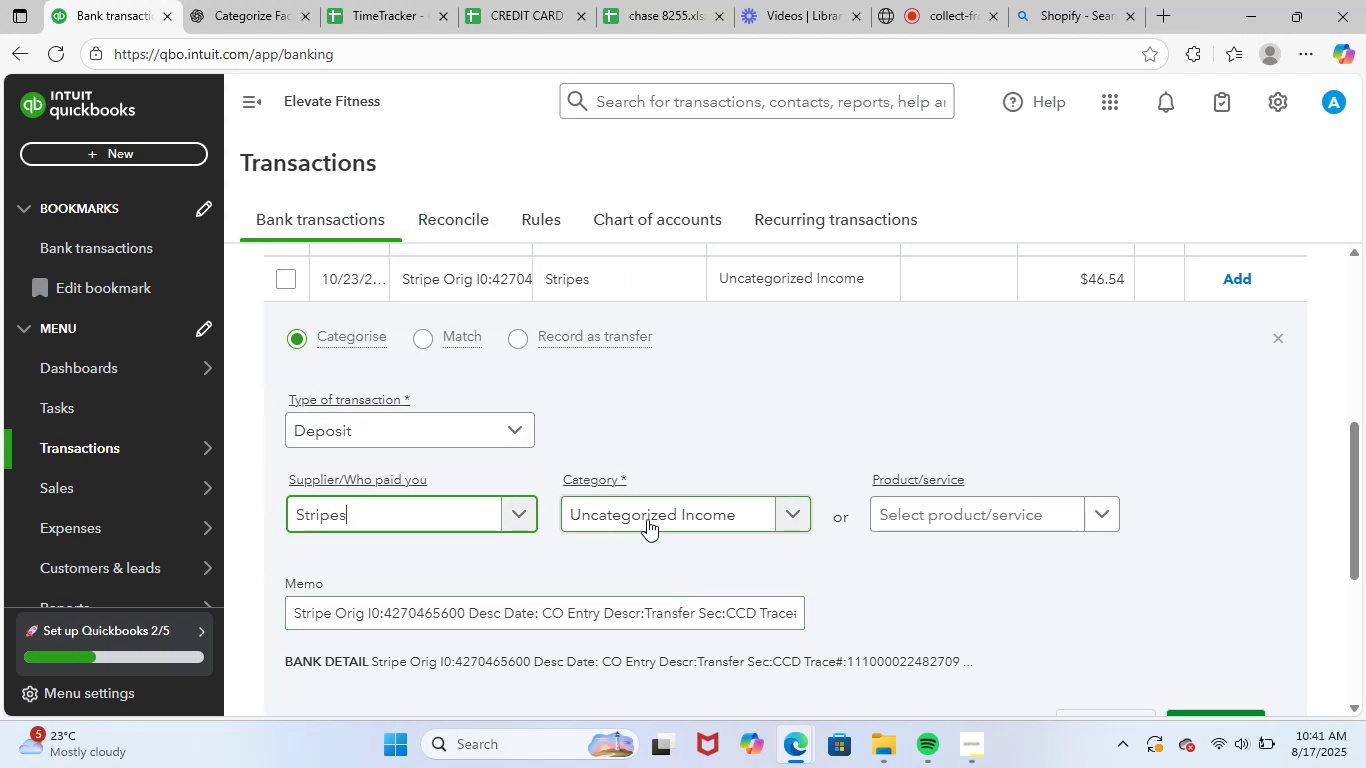 
double_click([648, 519])
 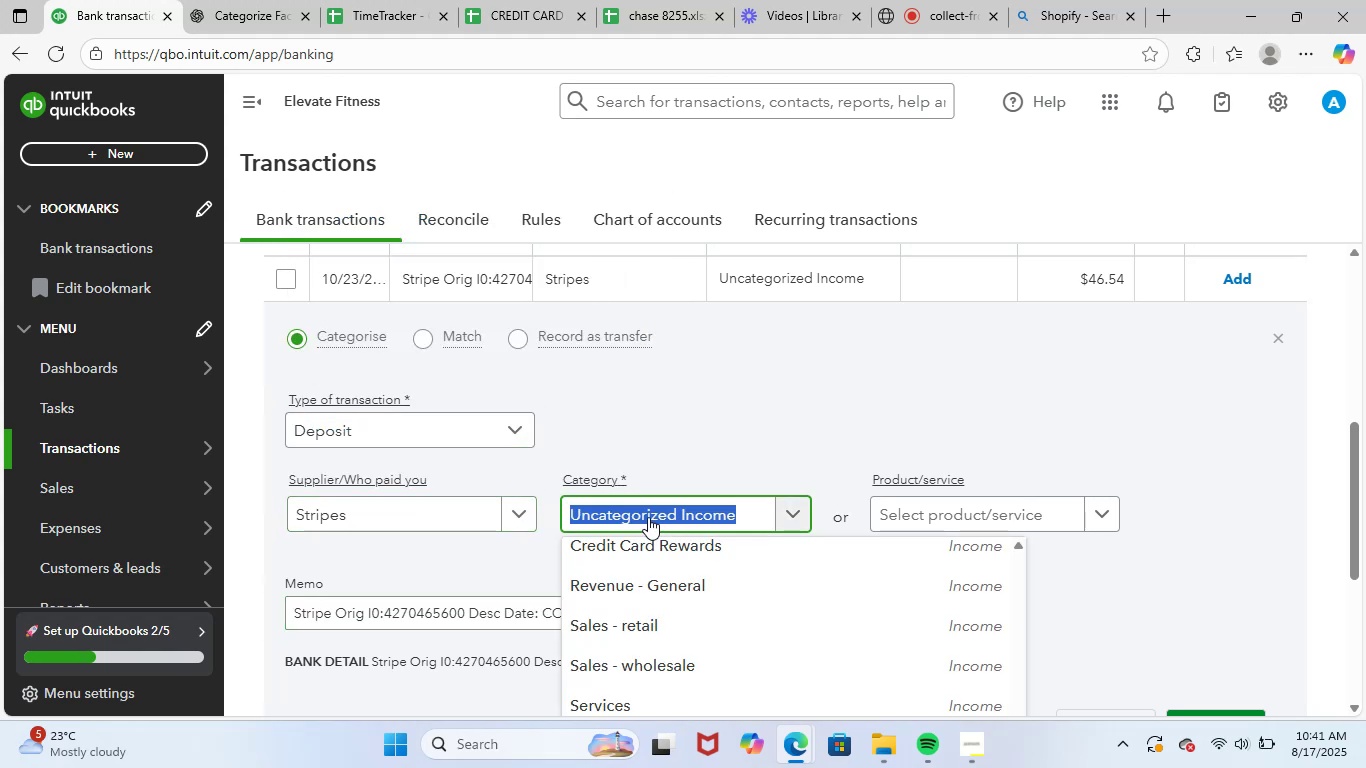 
type(supp)
 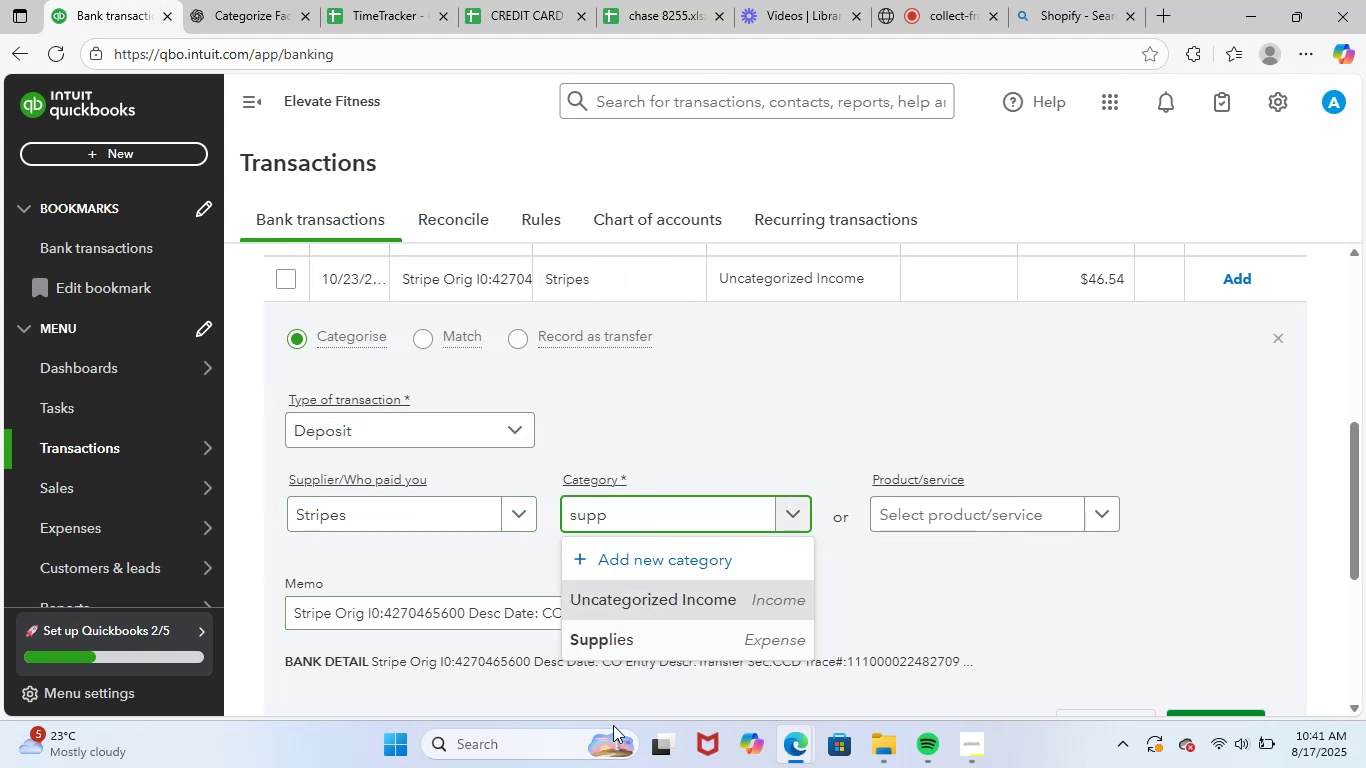 
left_click([685, 637])
 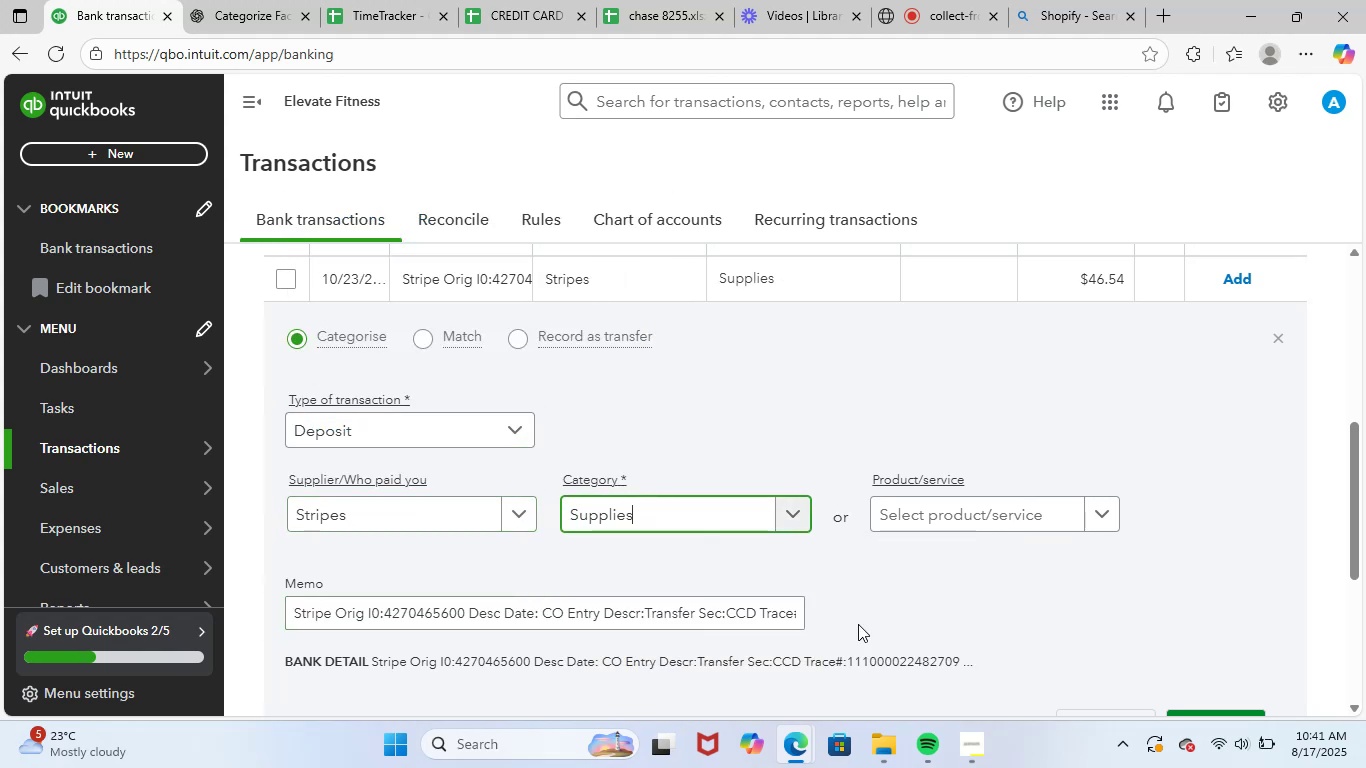 
scroll: coordinate [1098, 553], scroll_direction: down, amount: 1.0
 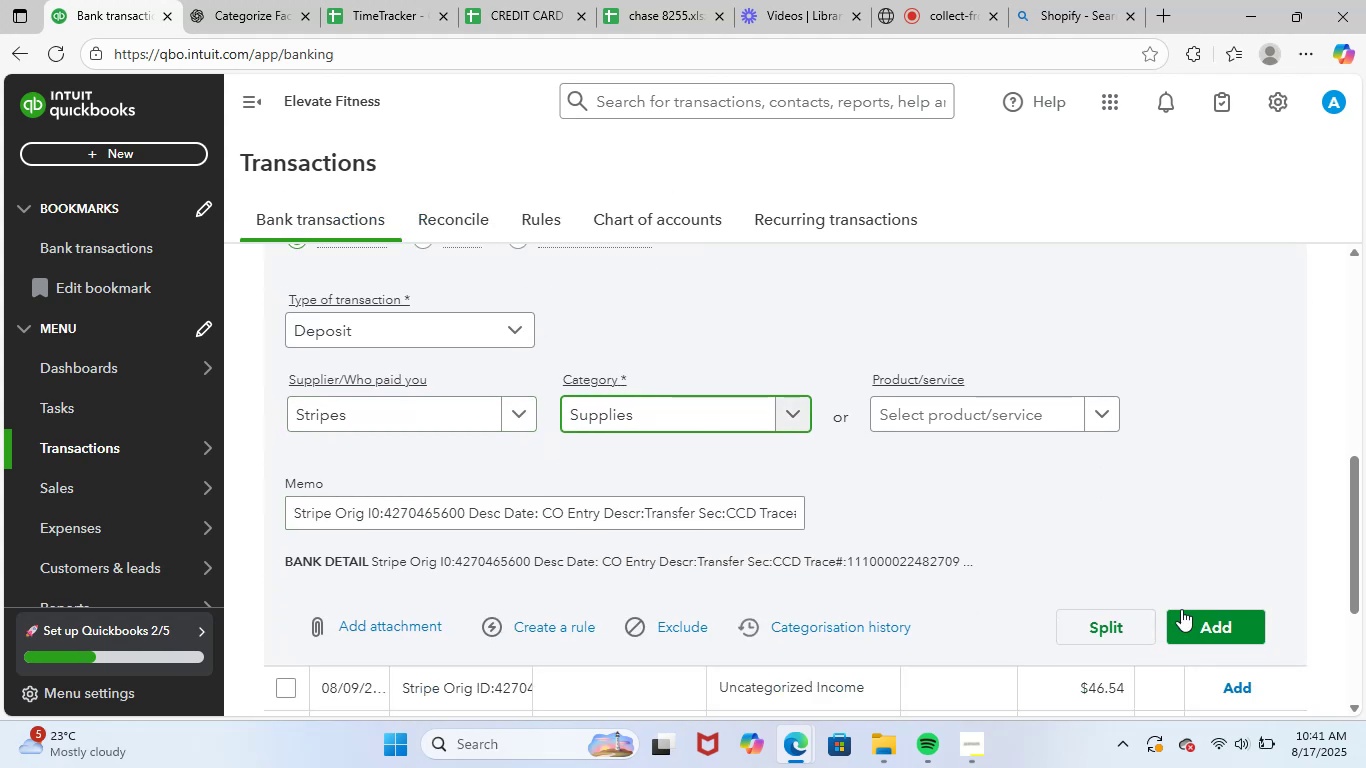 
left_click([1194, 616])
 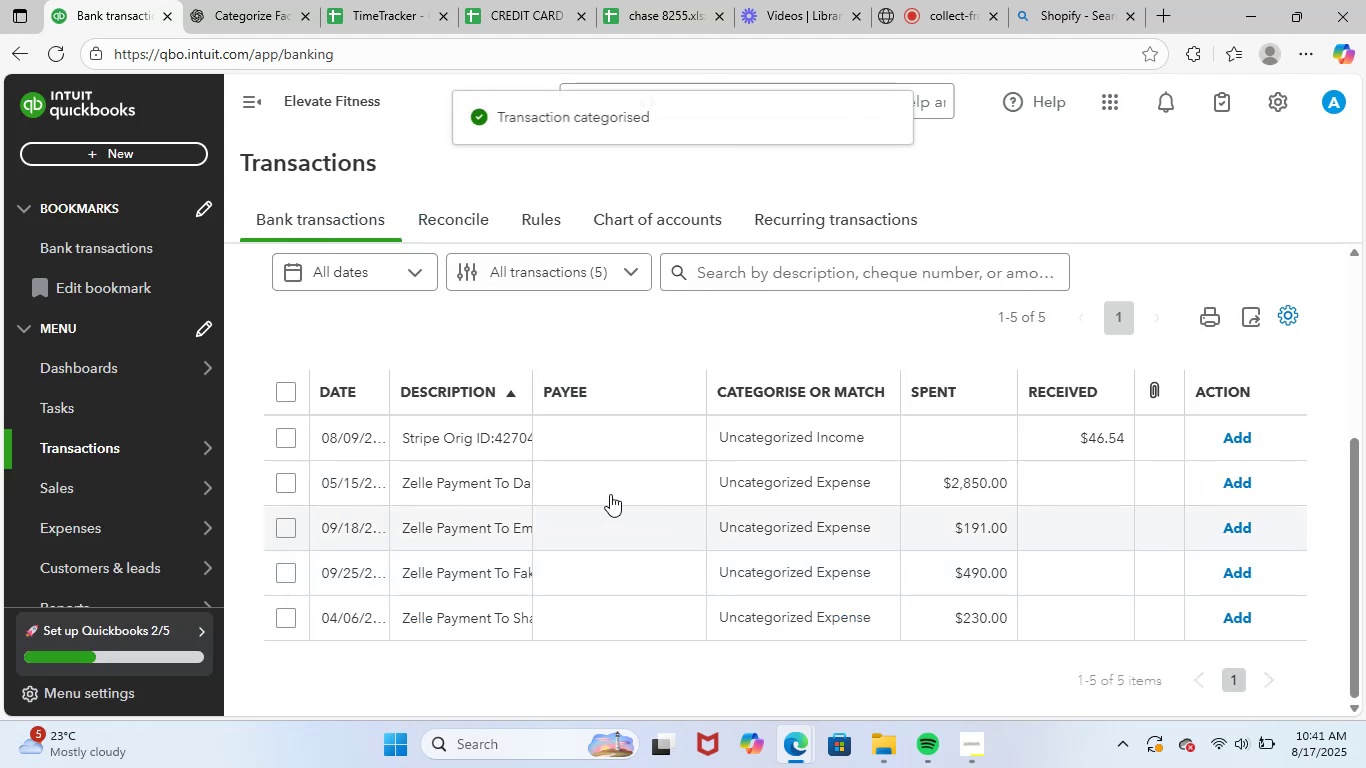 
left_click([495, 439])
 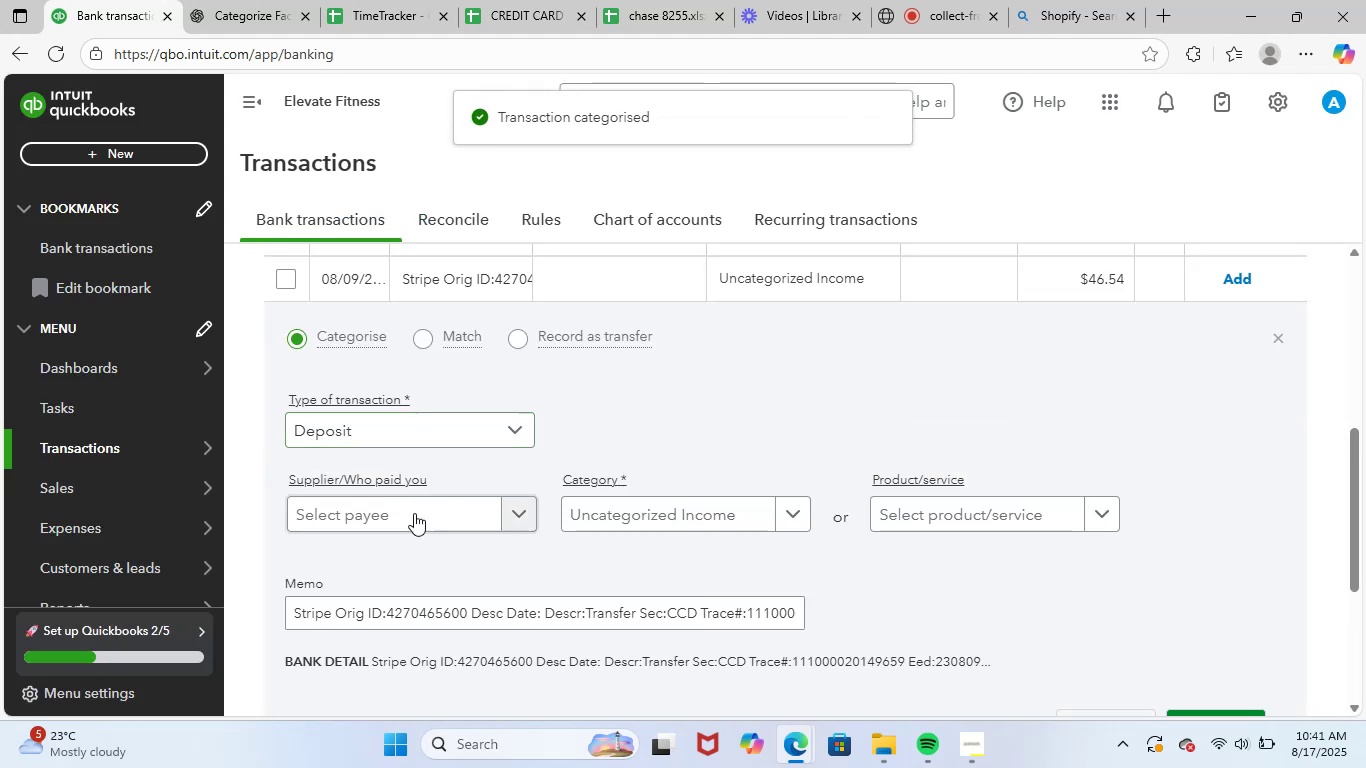 
left_click([406, 518])
 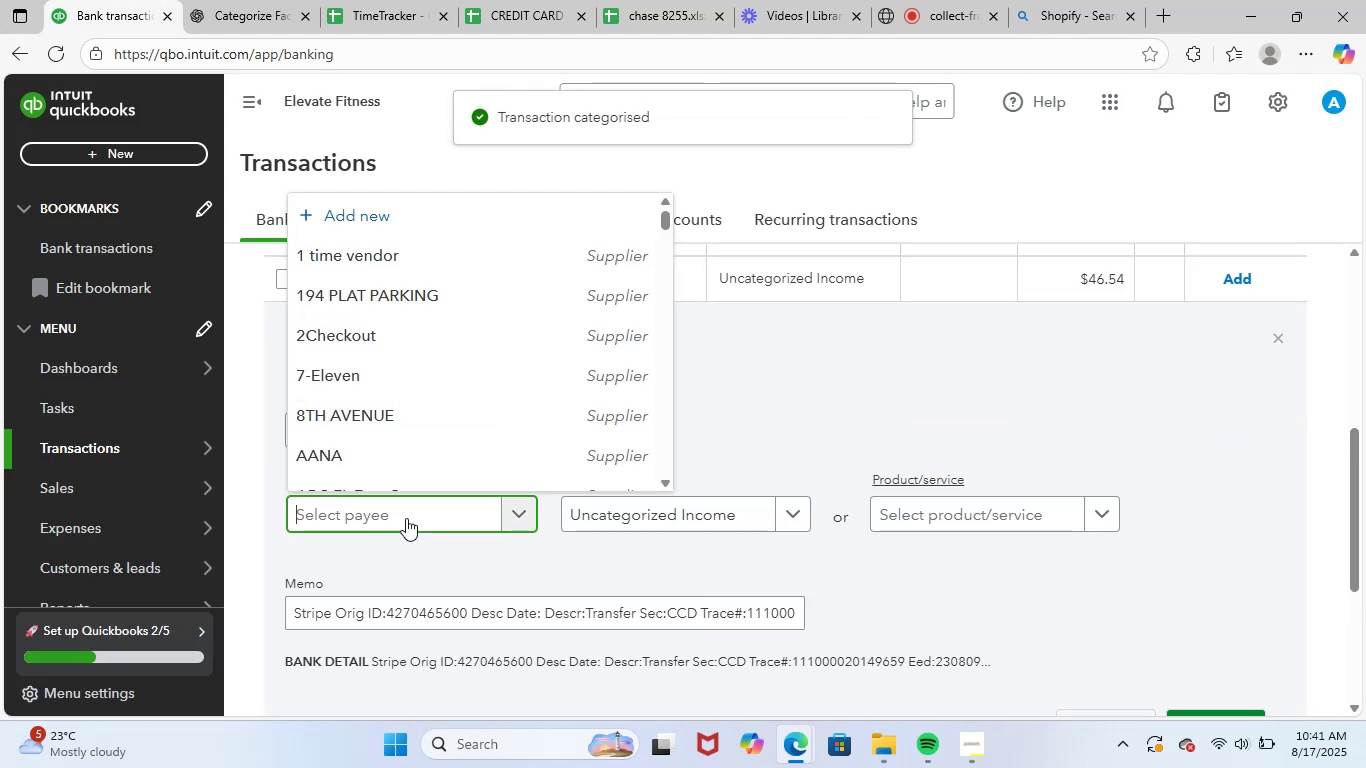 
key(Control+V)
 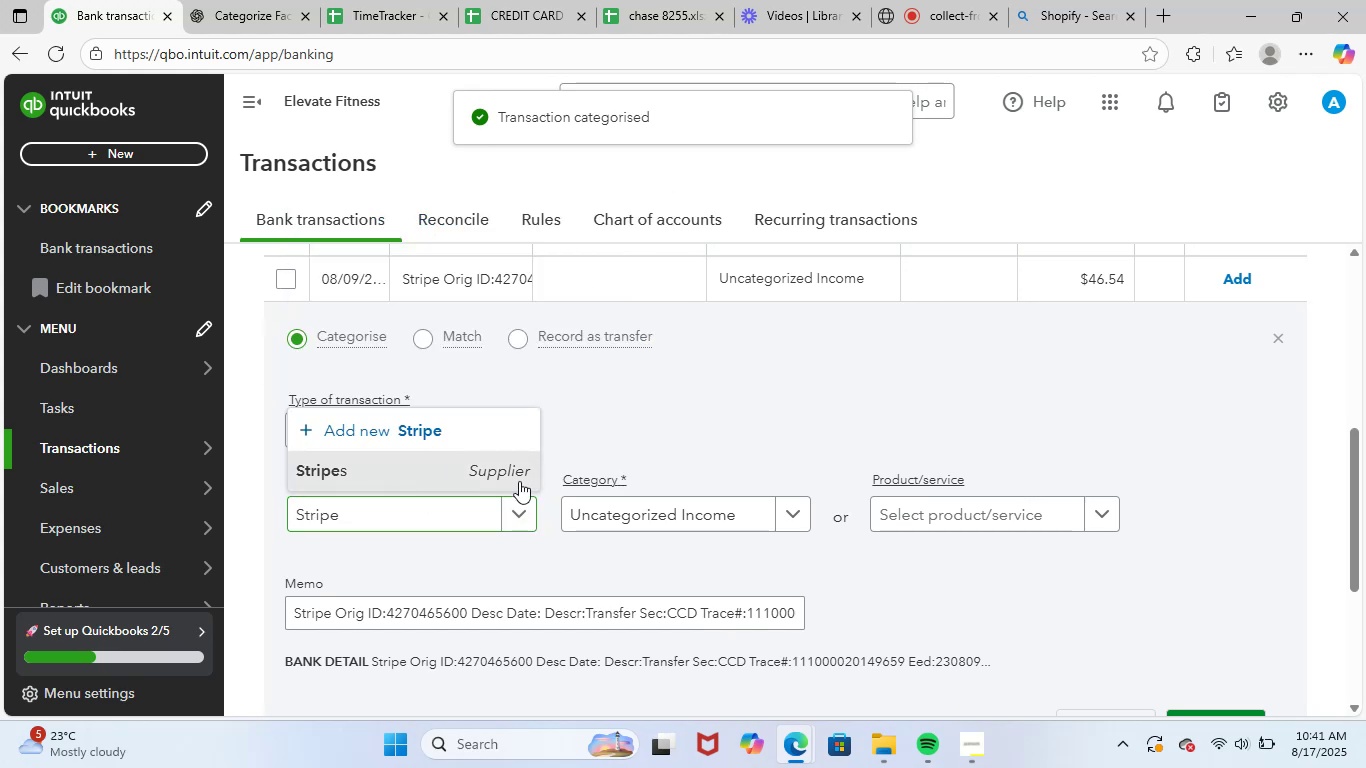 
left_click([623, 504])
 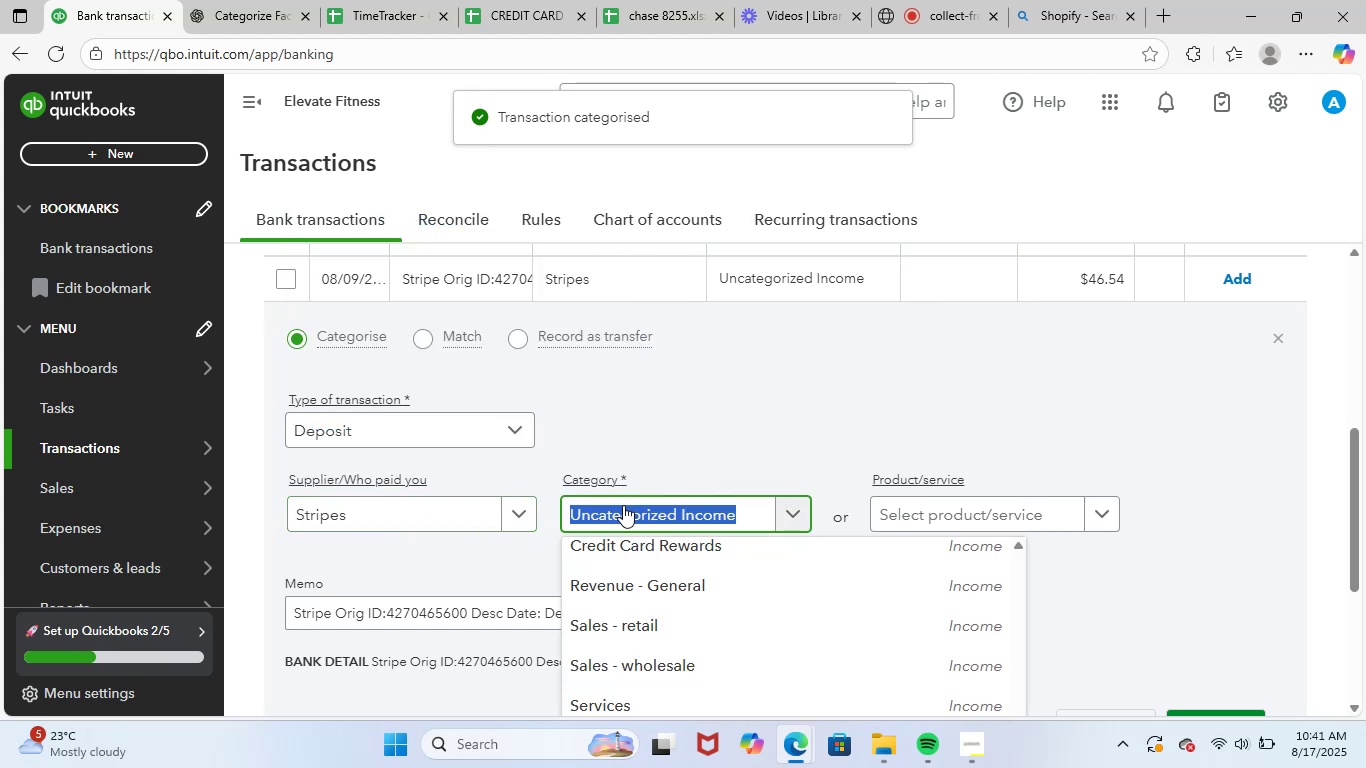 
type(supp)
 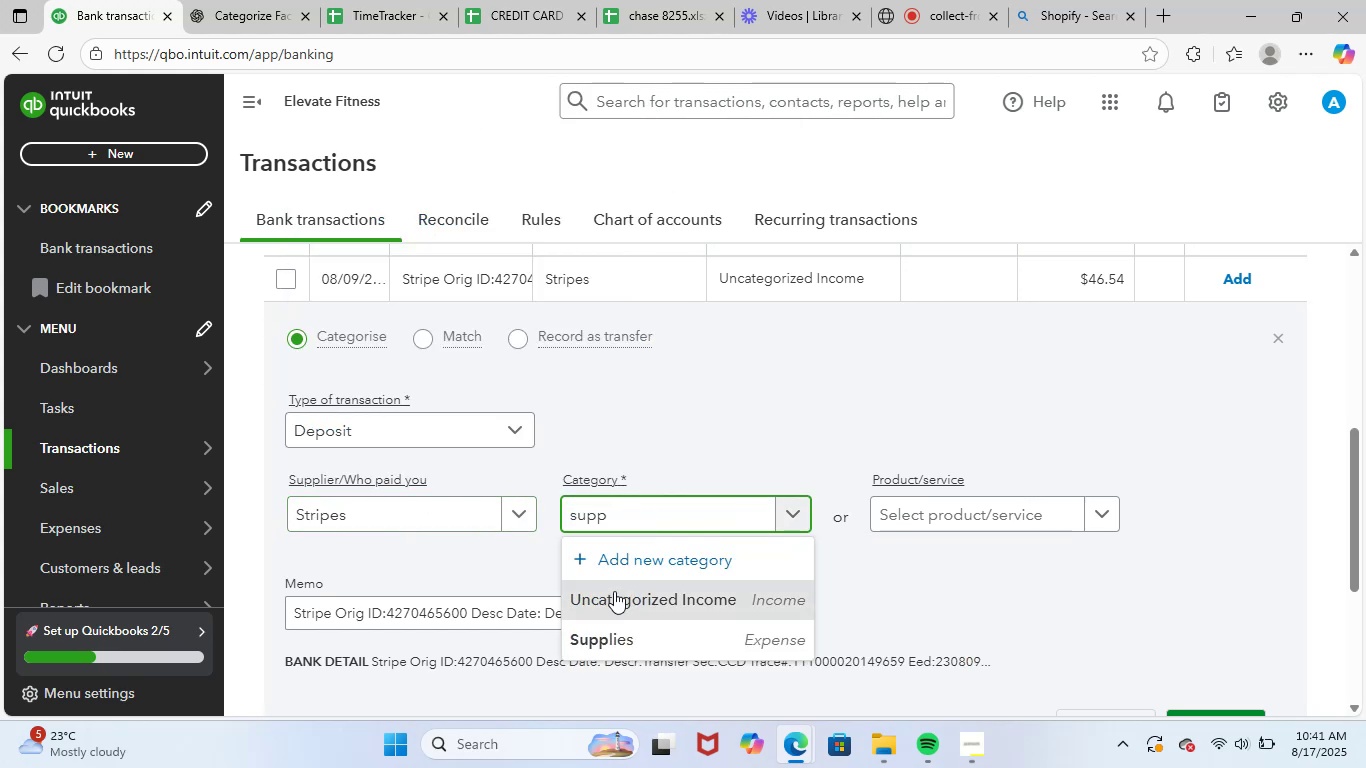 
left_click([627, 635])
 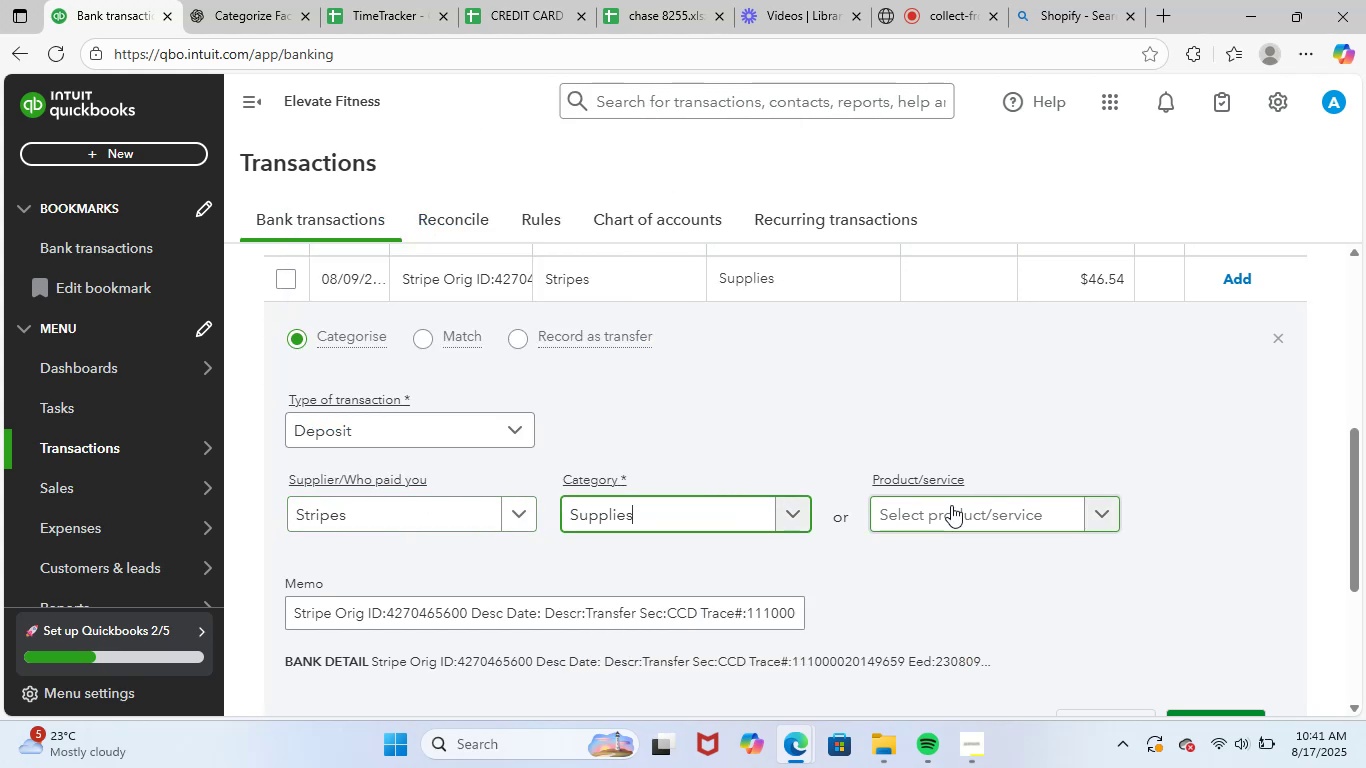 
scroll: coordinate [969, 509], scroll_direction: down, amount: 1.0
 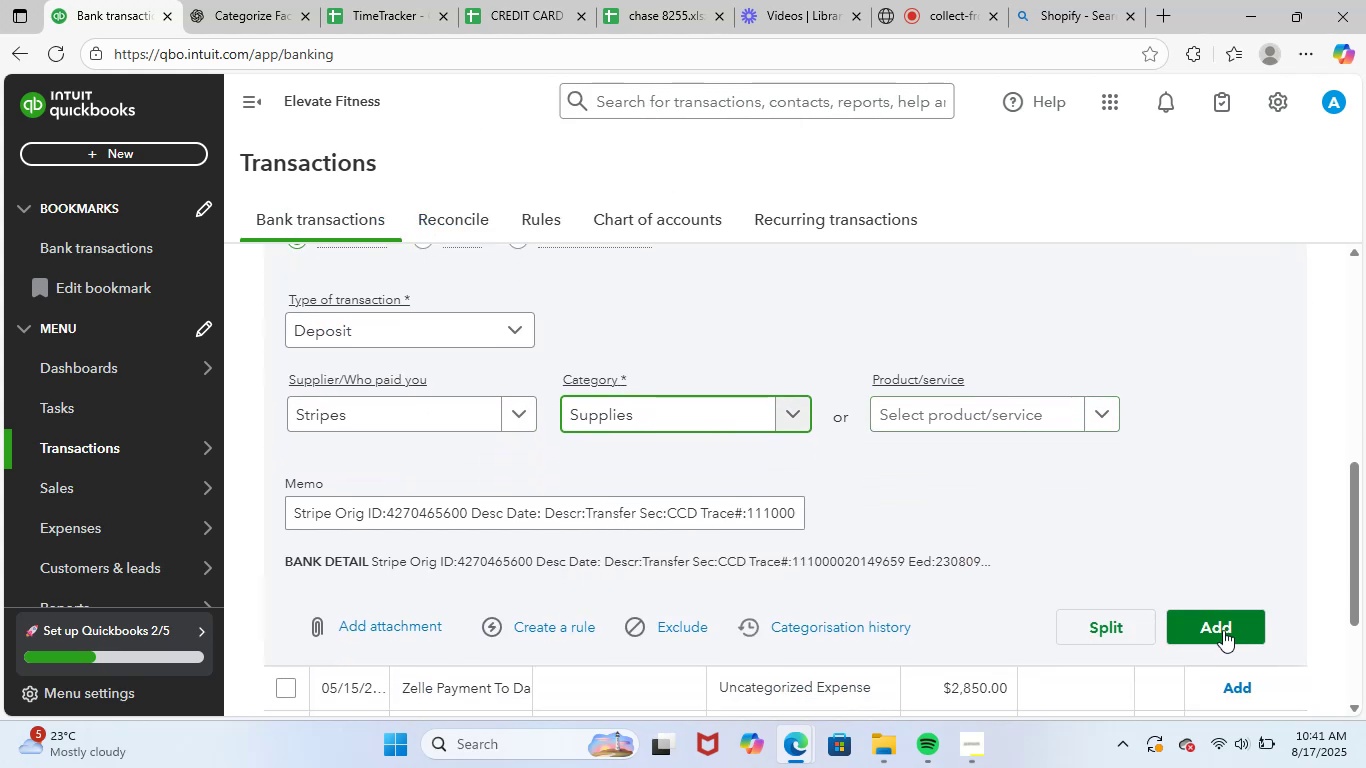 
left_click([1225, 630])
 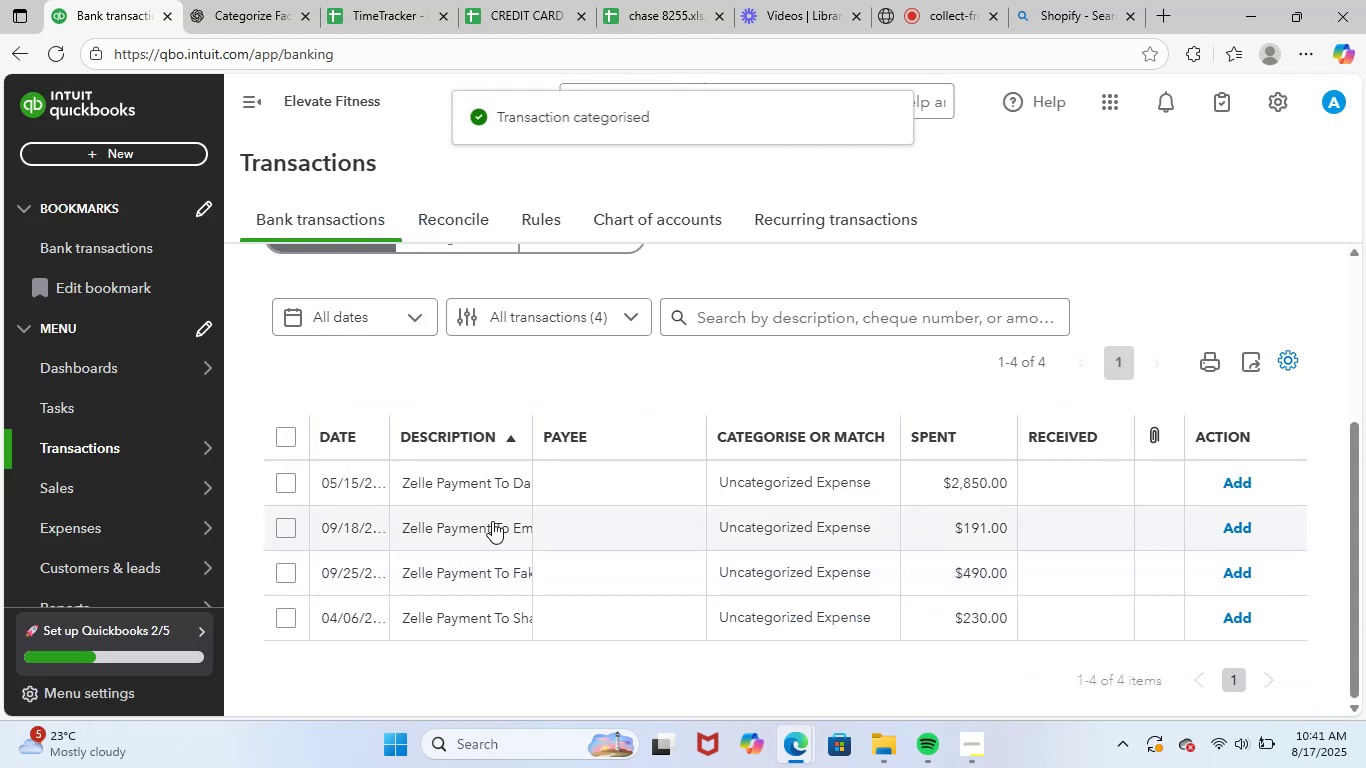 
left_click([478, 491])
 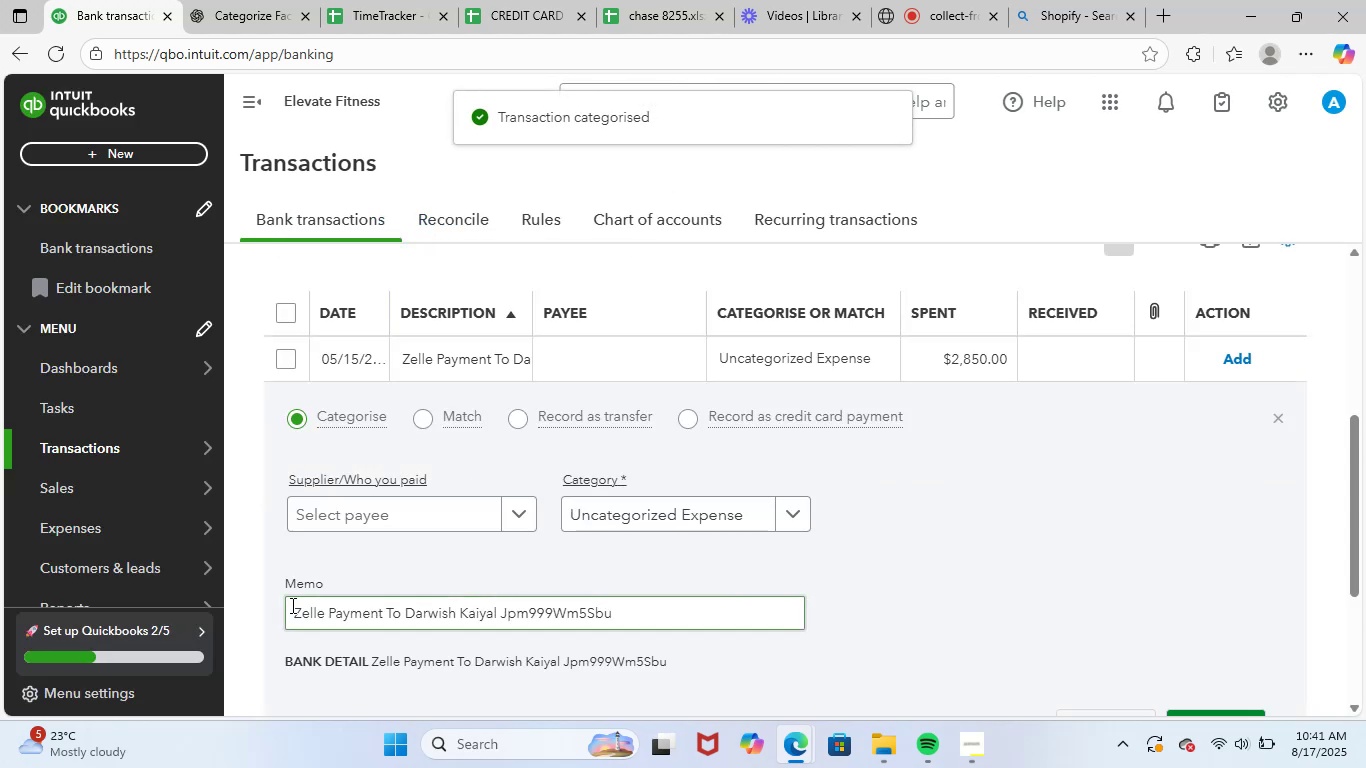 
left_click_drag(start_coordinate=[287, 610], to_coordinate=[686, 602])
 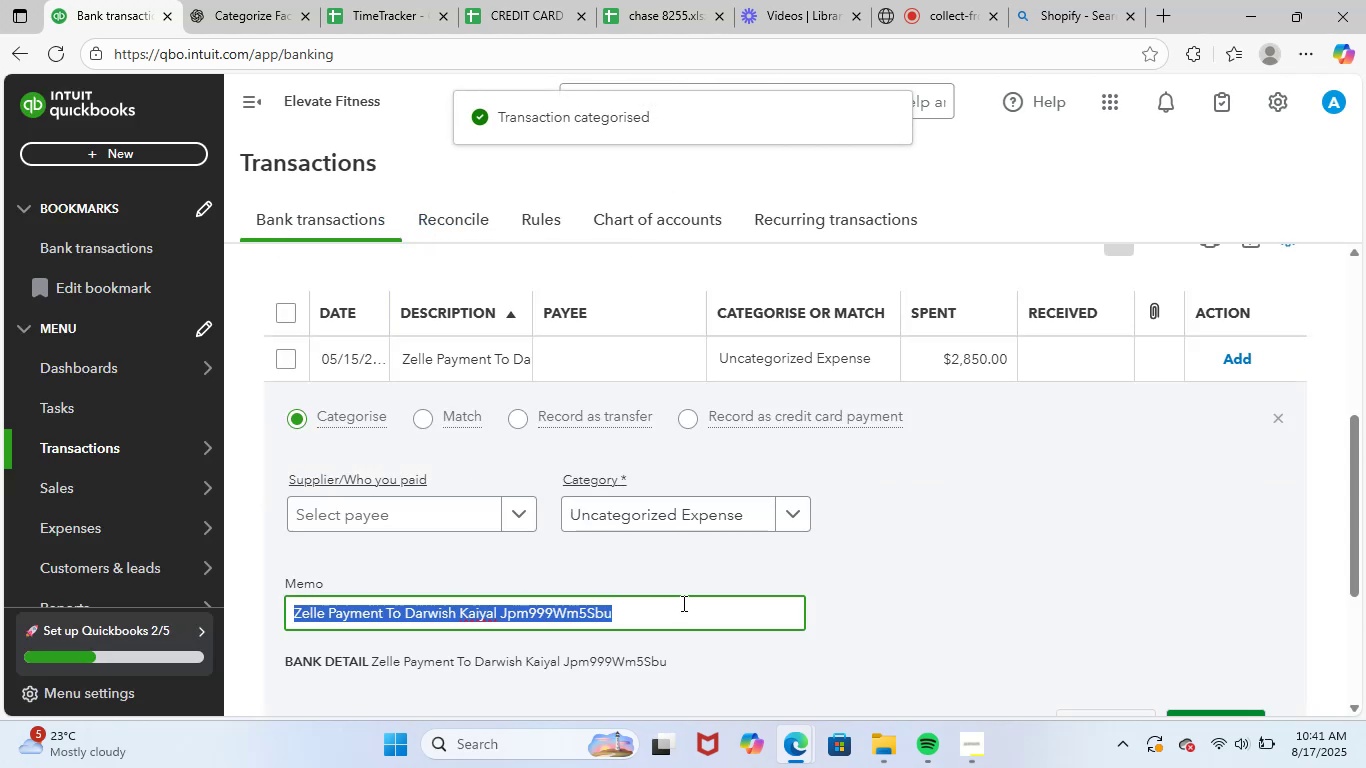 
key(Control+ControlLeft)
 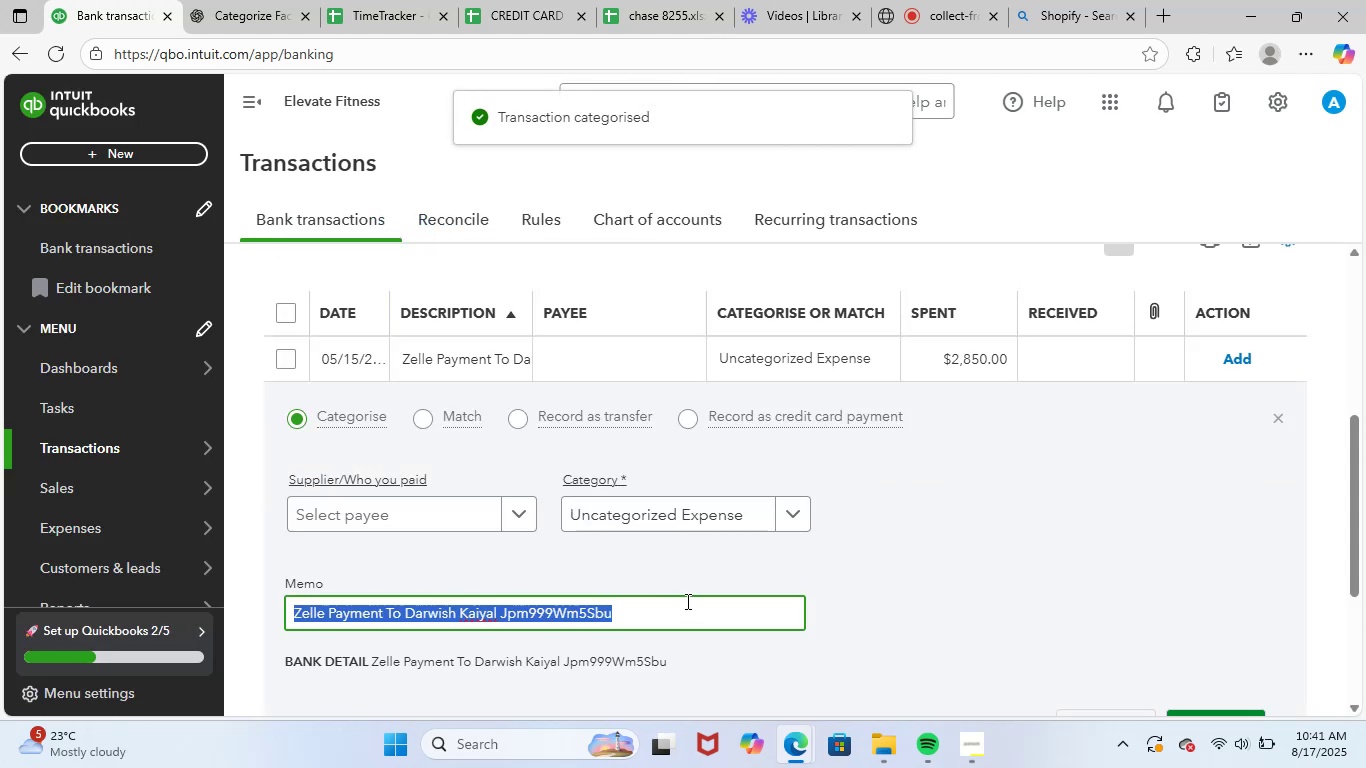 
key(Control+C)
 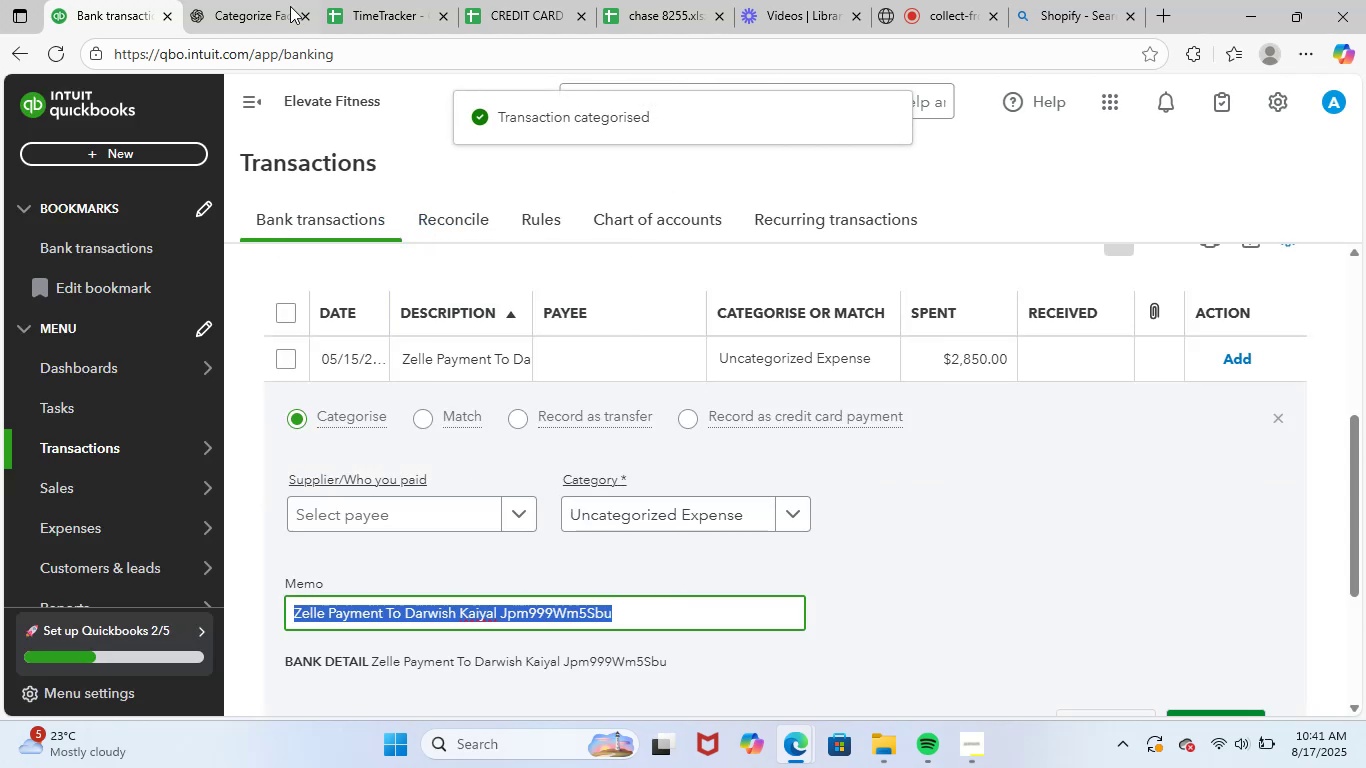 
left_click([264, 0])
 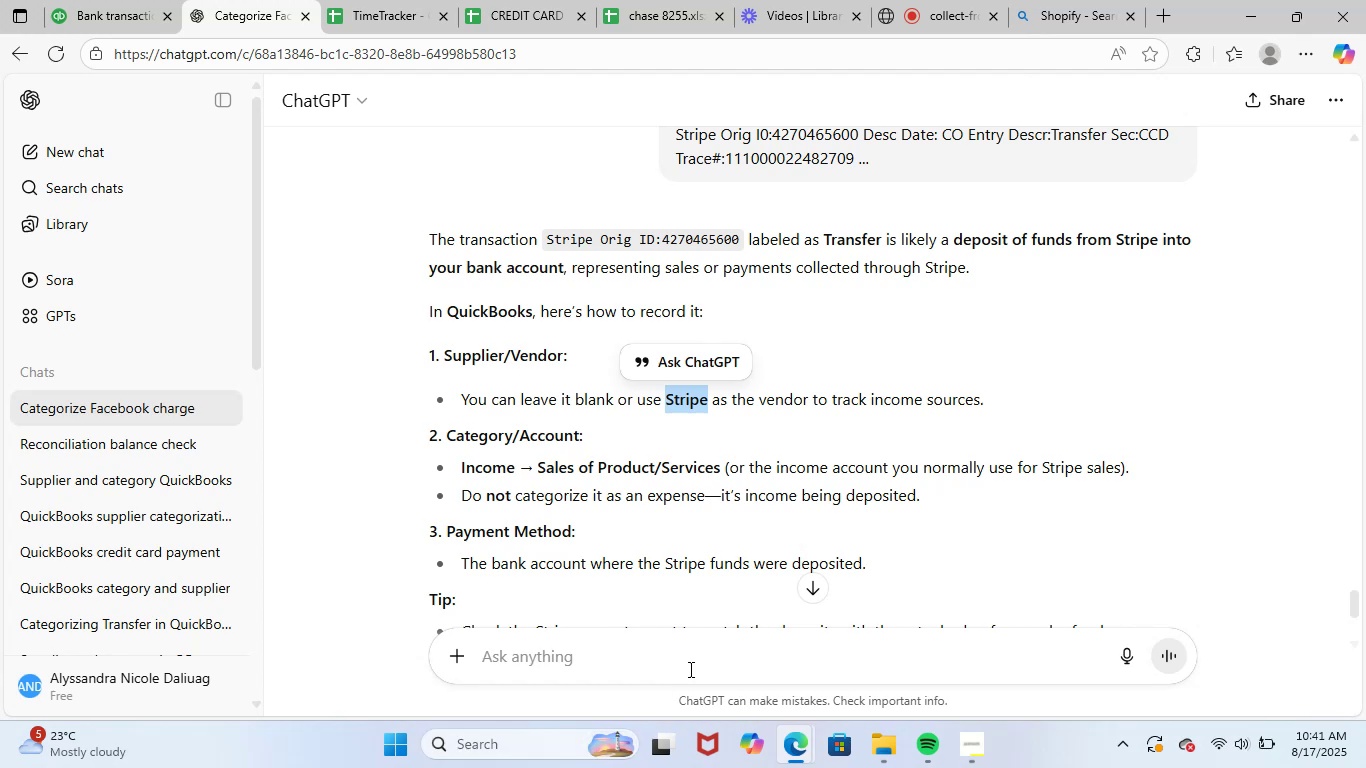 
left_click([705, 656])
 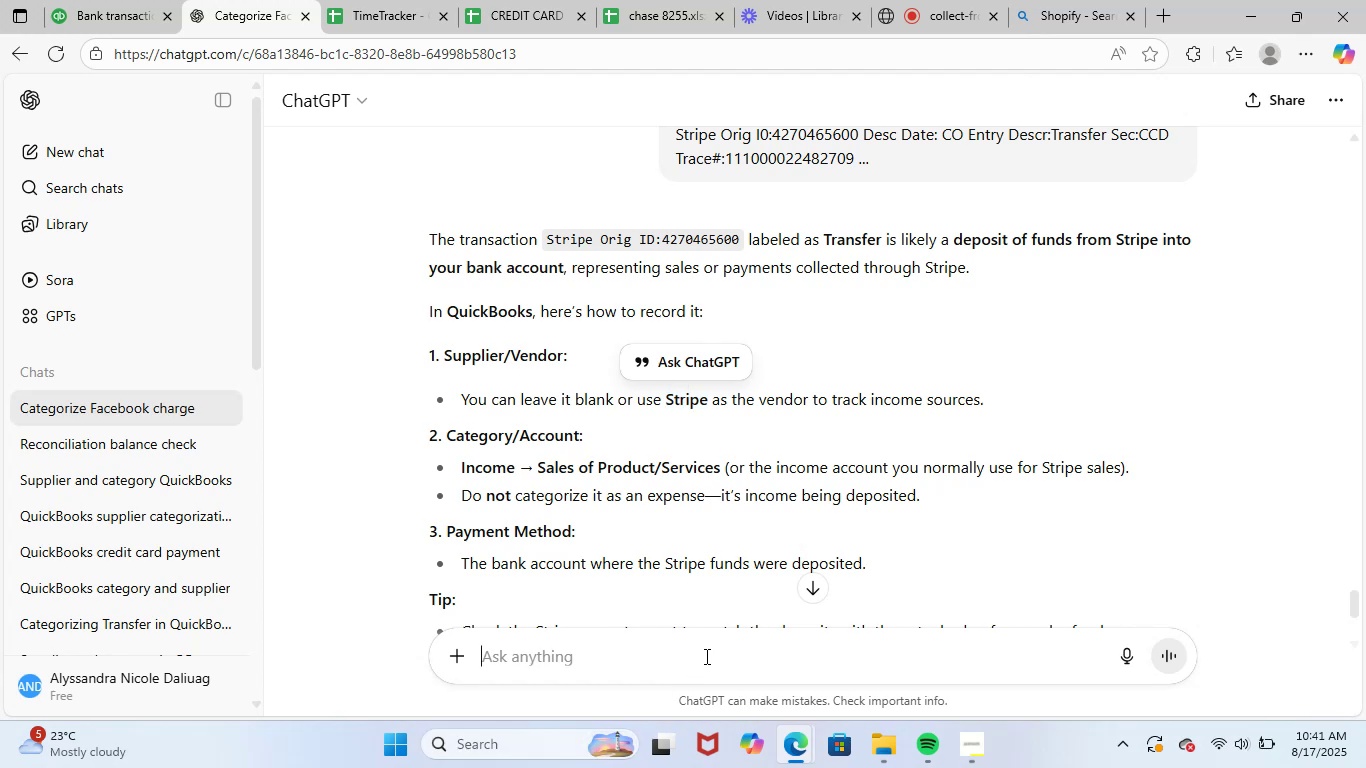 
key(Control+ControlLeft)
 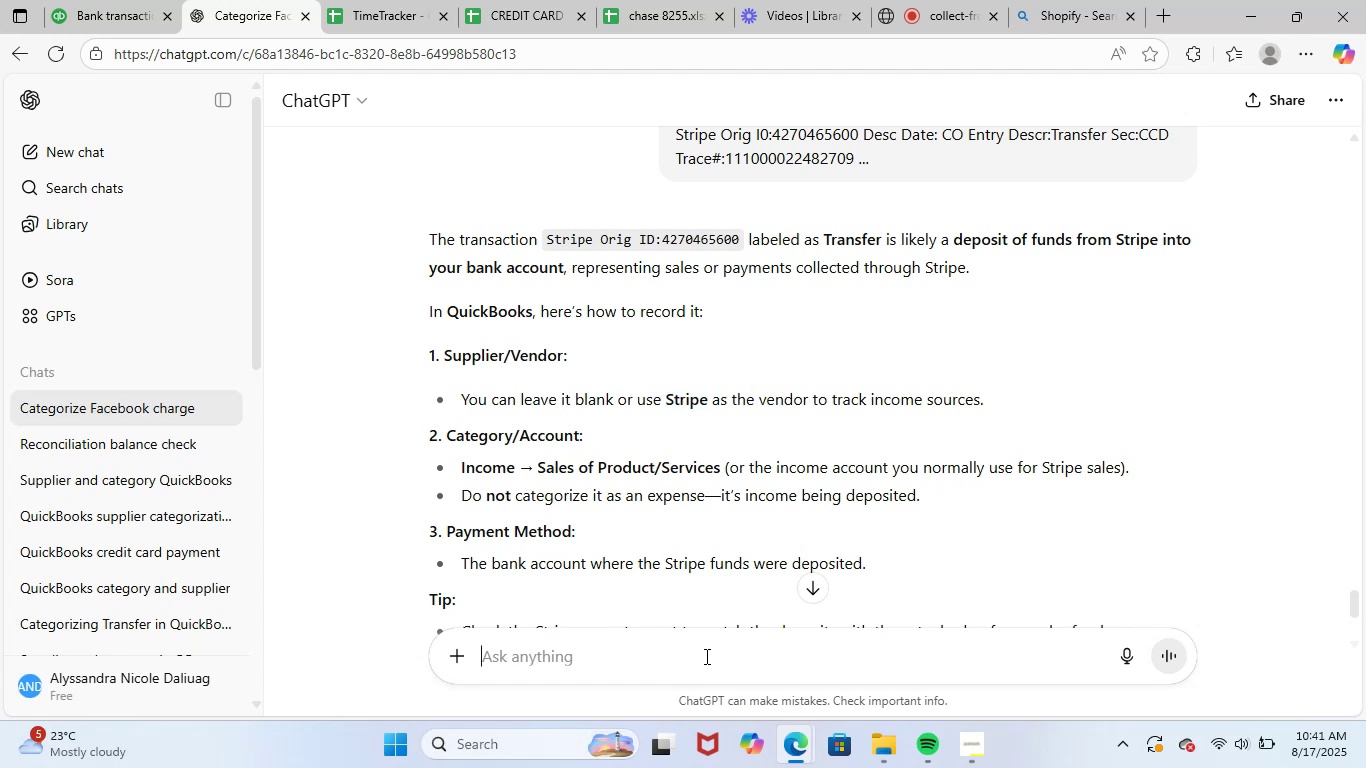 
key(Control+V)
 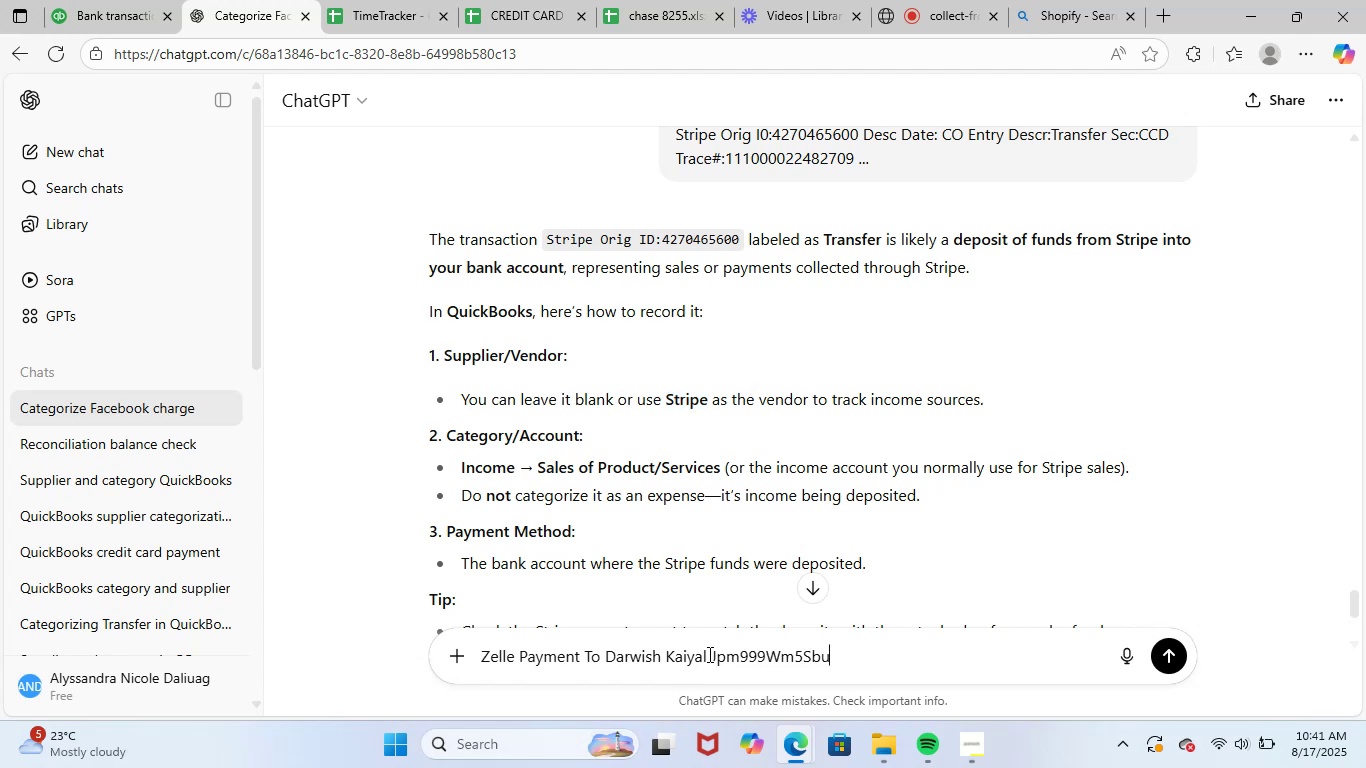 
key(NumpadEnter)
 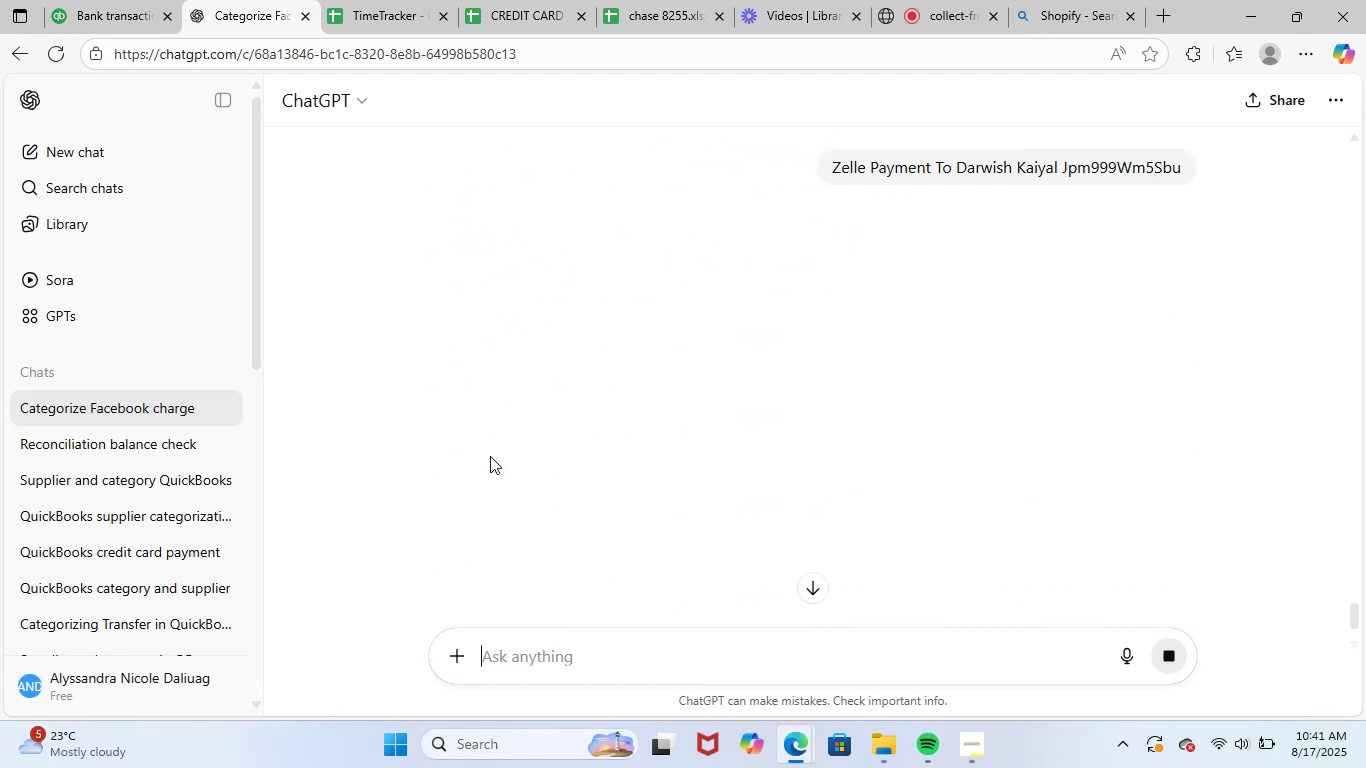 
left_click([111, 0])
 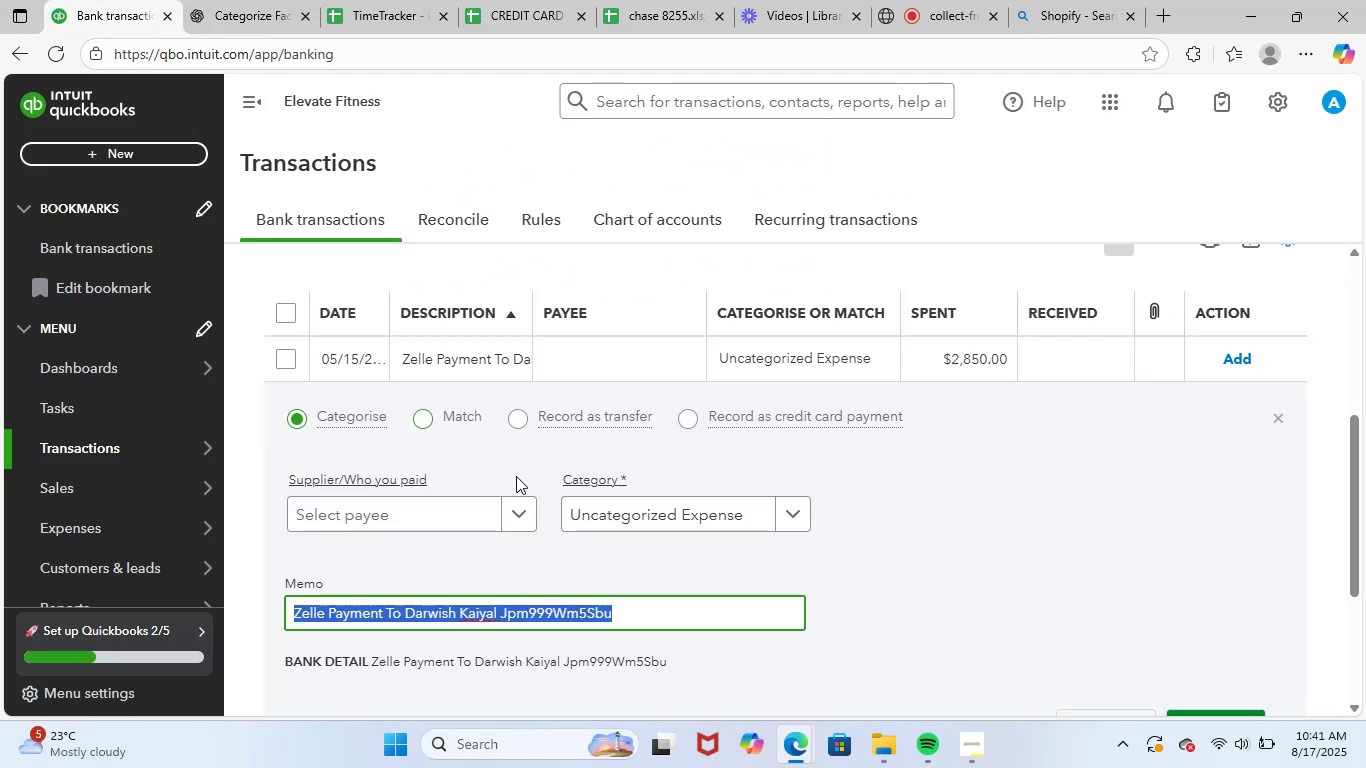 
scroll: coordinate [540, 507], scroll_direction: down, amount: 3.0
 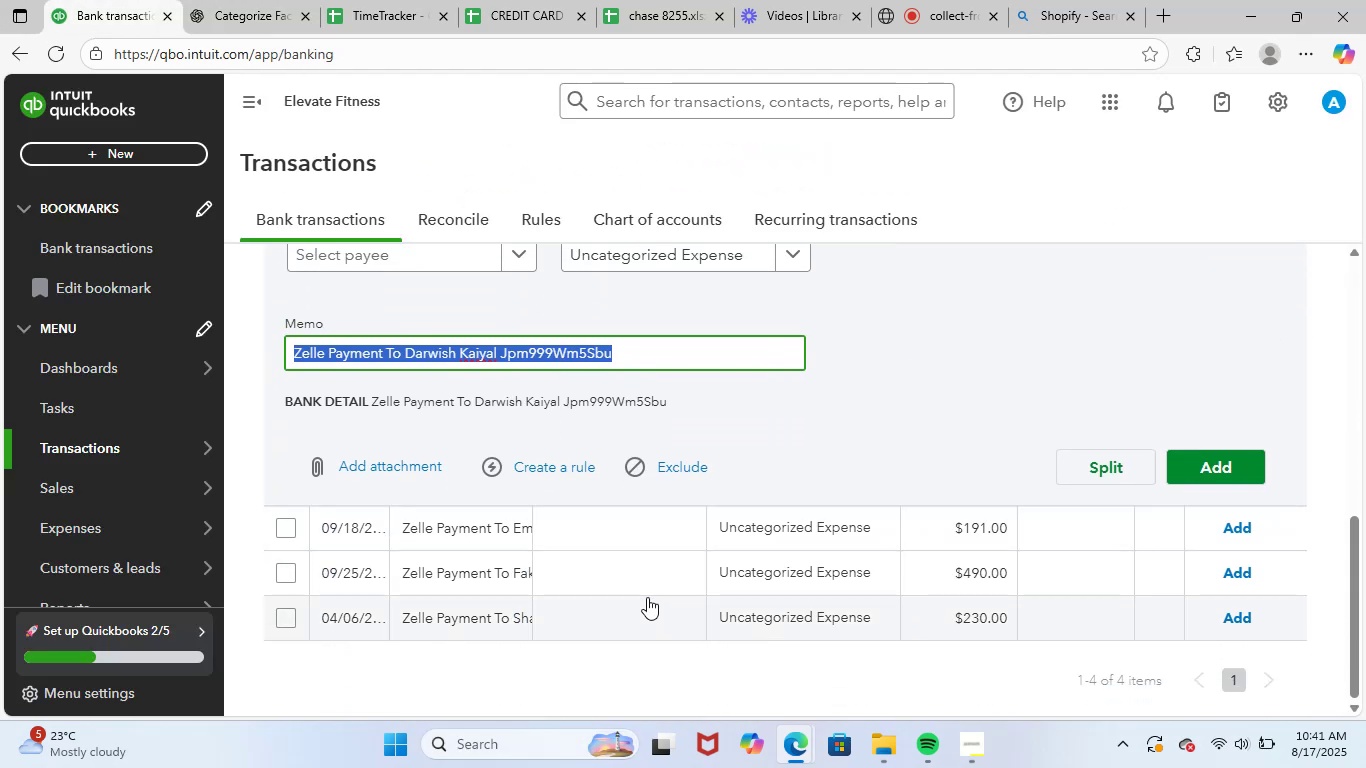 
scroll: coordinate [647, 597], scroll_direction: up, amount: 2.0
 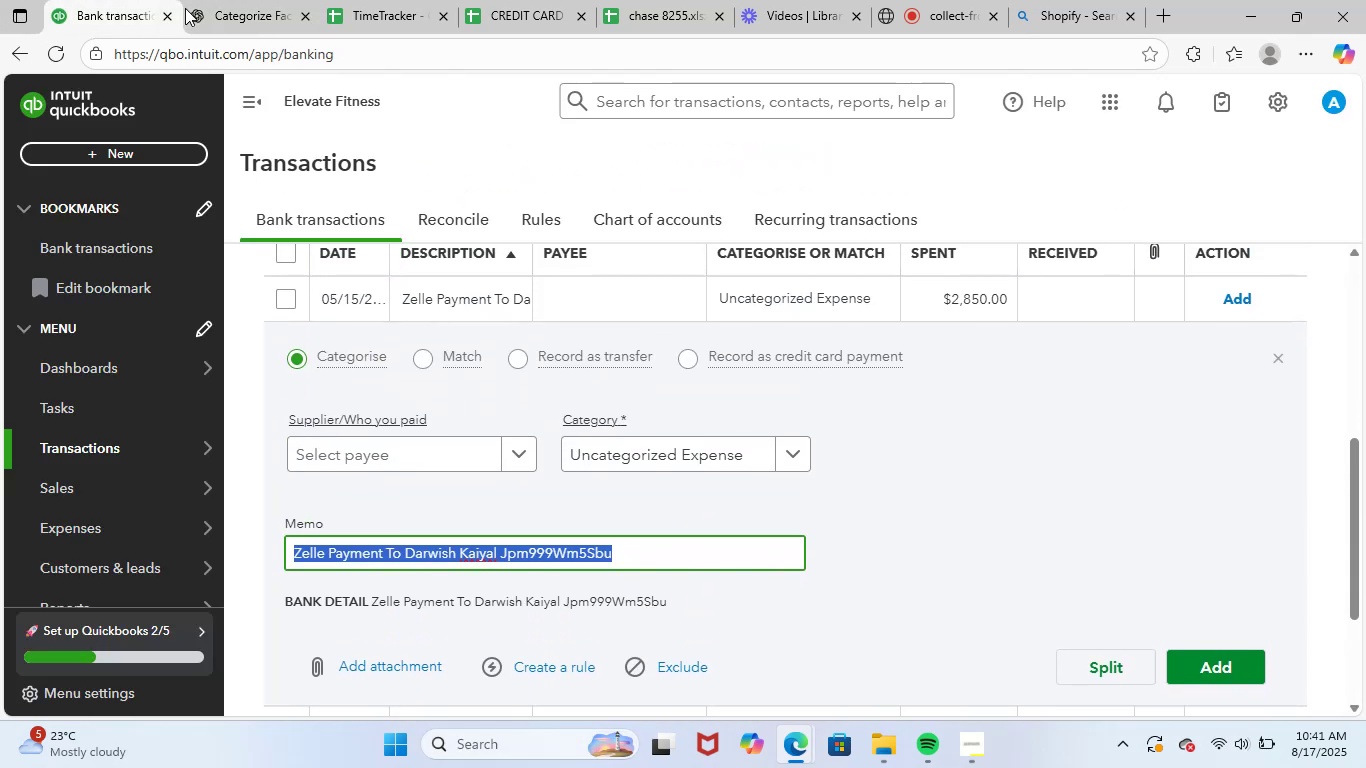 
left_click([242, 0])
 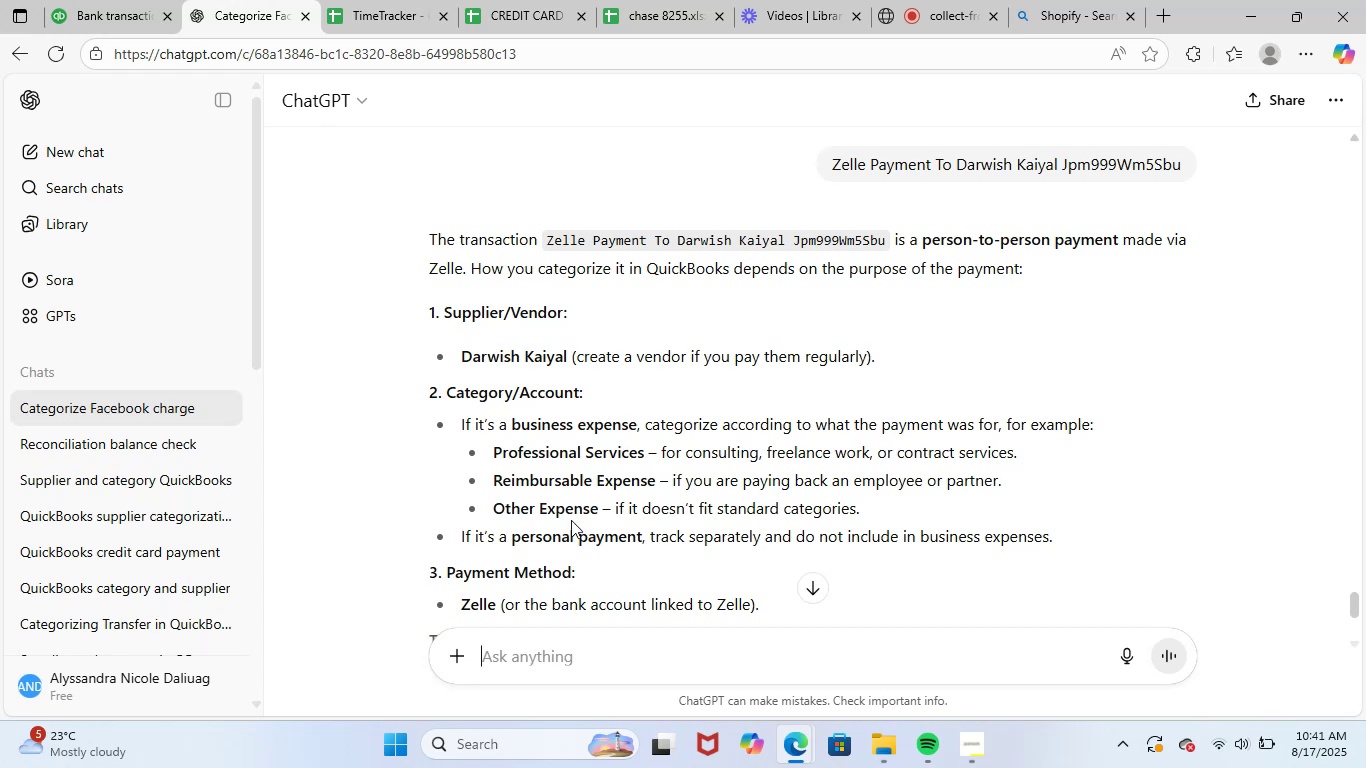 
left_click([124, 0])
 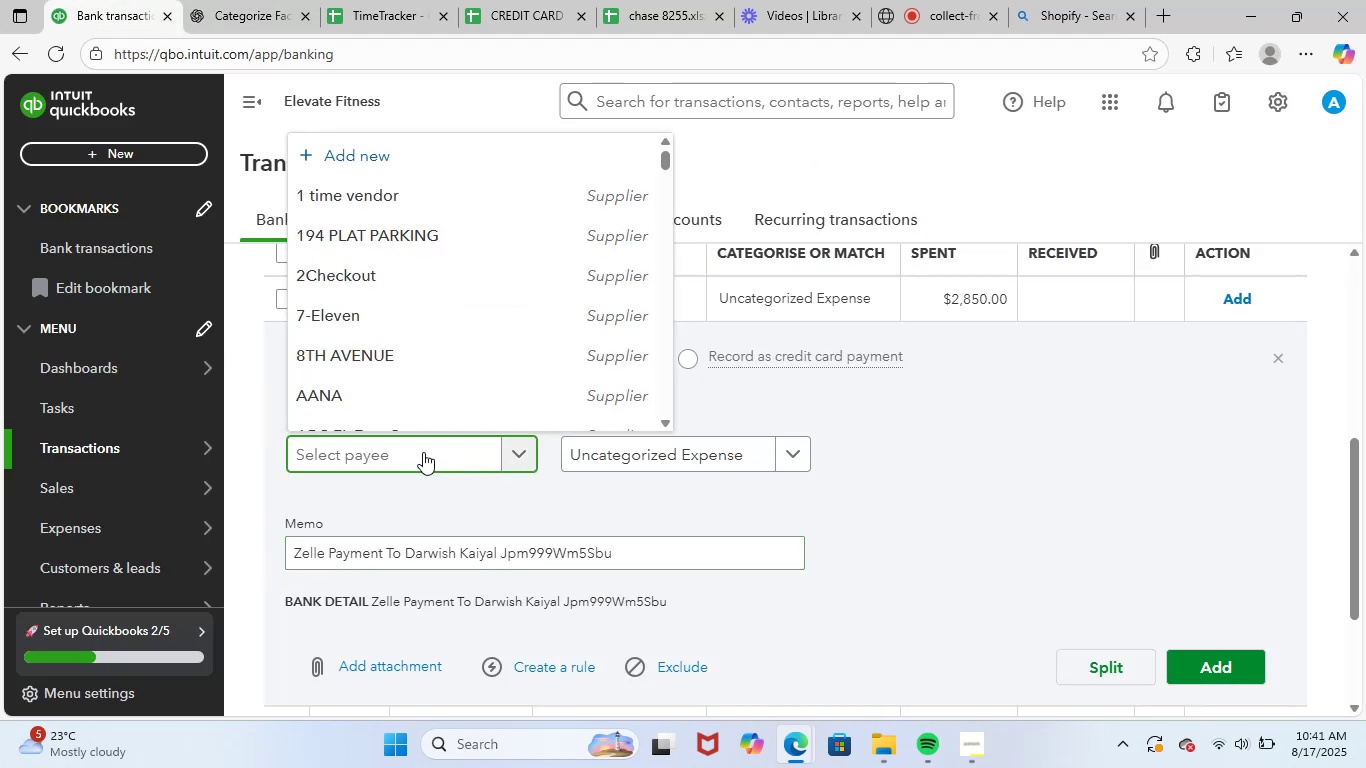 
type(unk)
 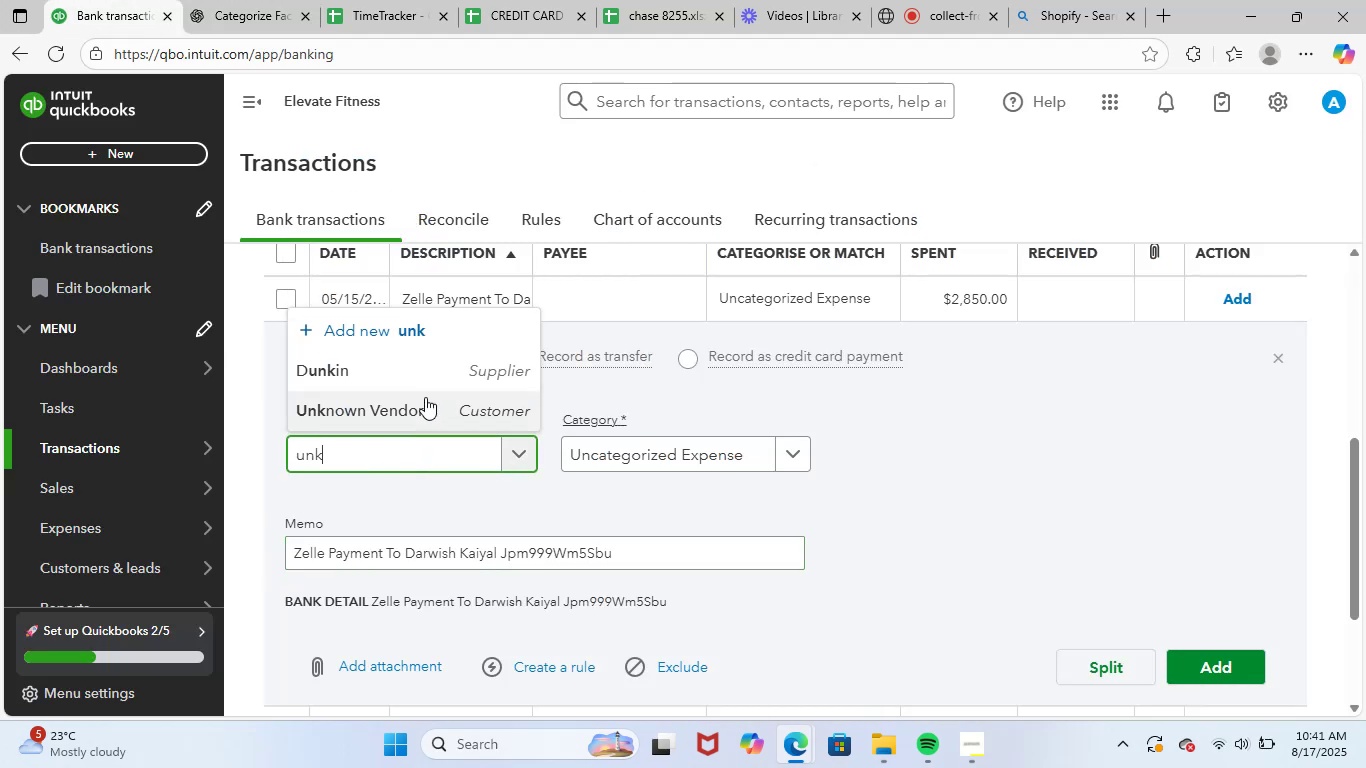 
left_click([423, 411])
 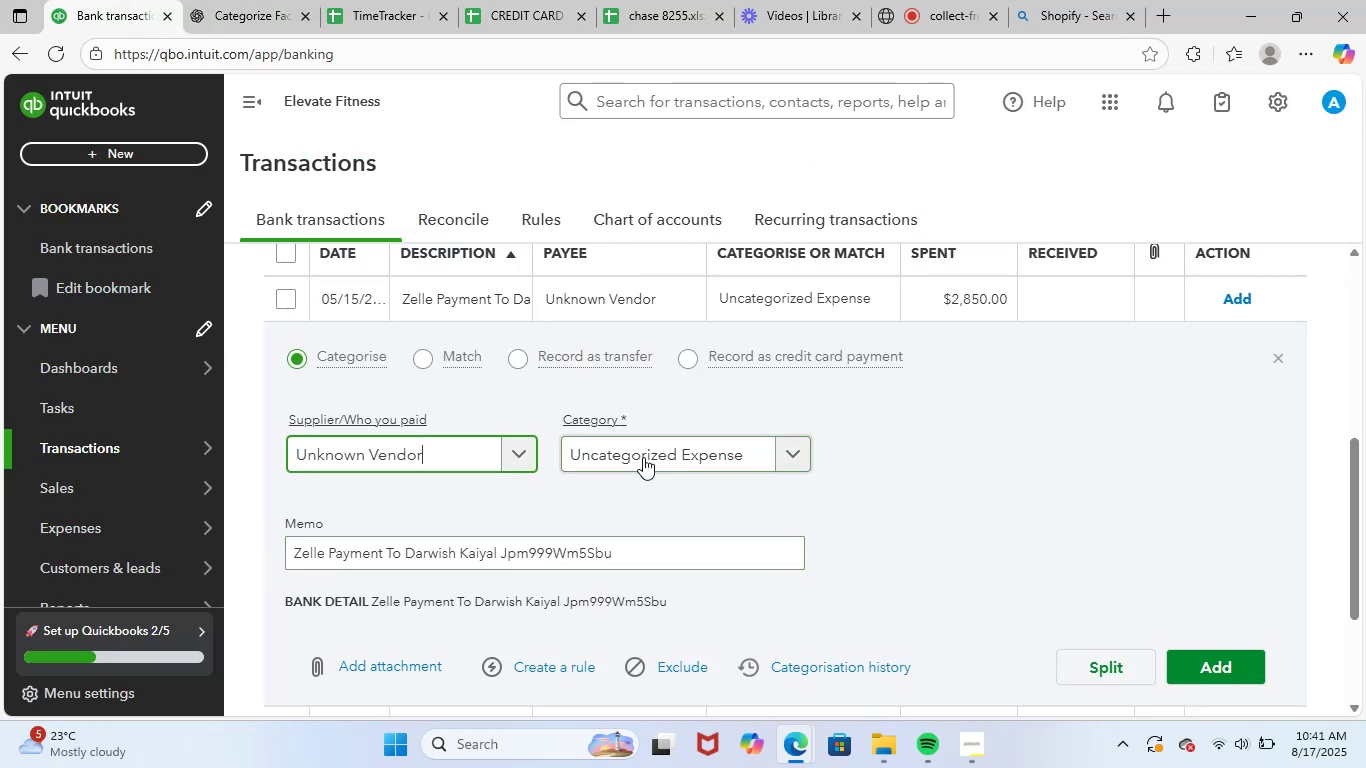 
left_click([648, 460])
 